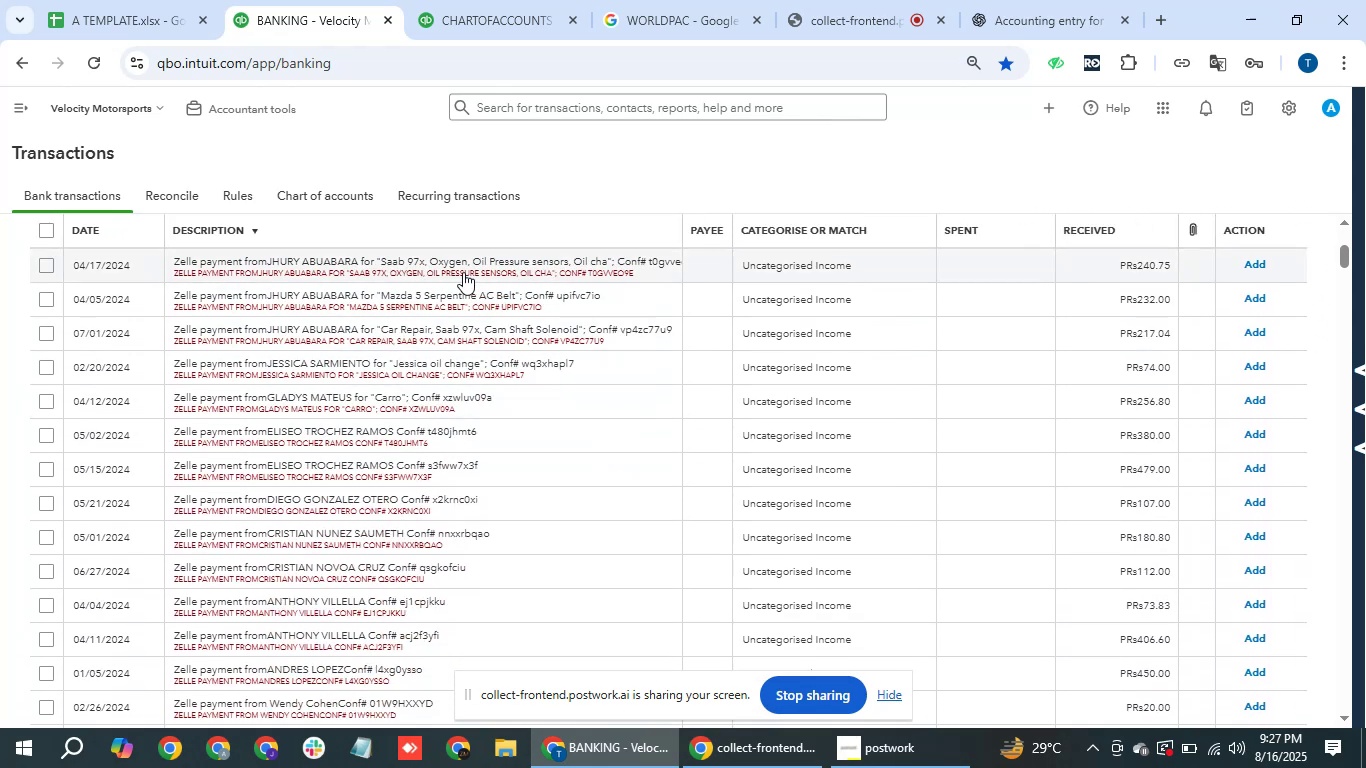 
left_click([432, 267])
 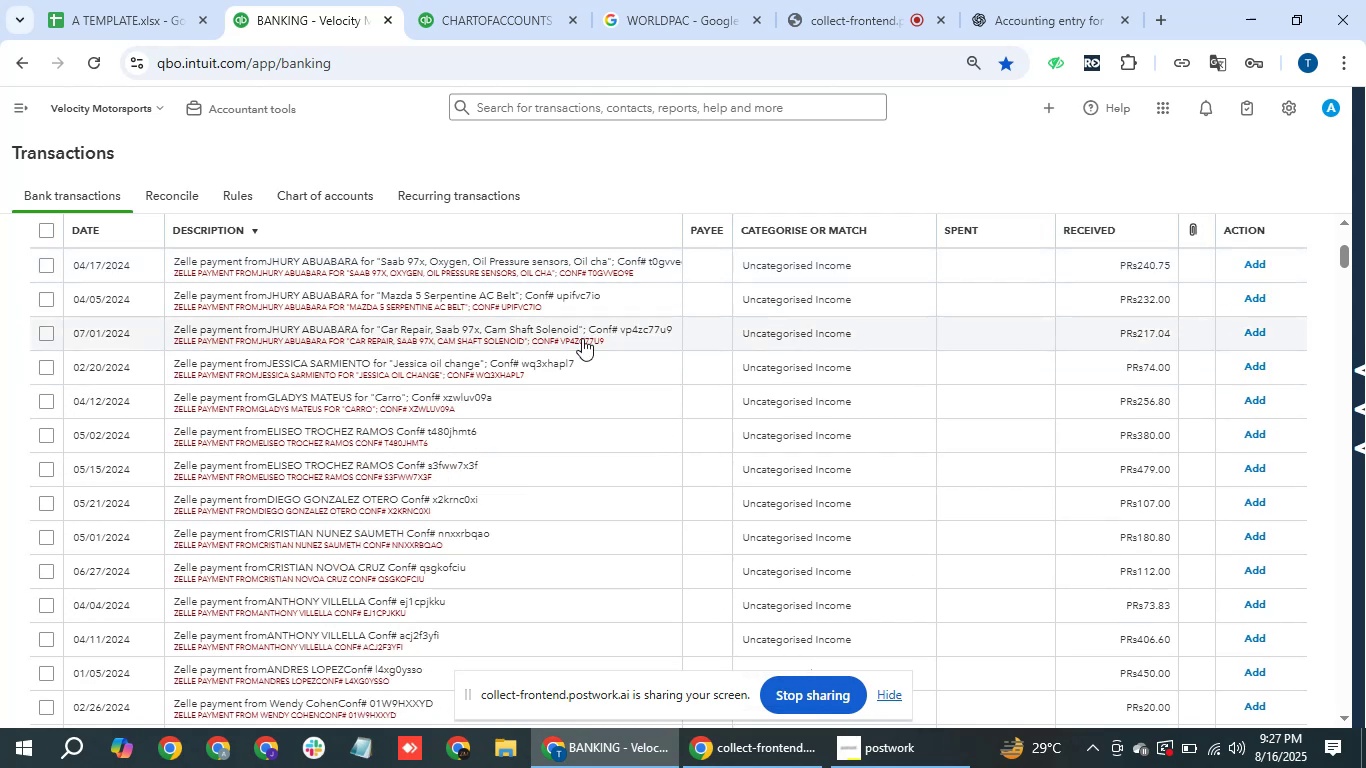 
scroll: coordinate [580, 393], scroll_direction: up, amount: 1.0
 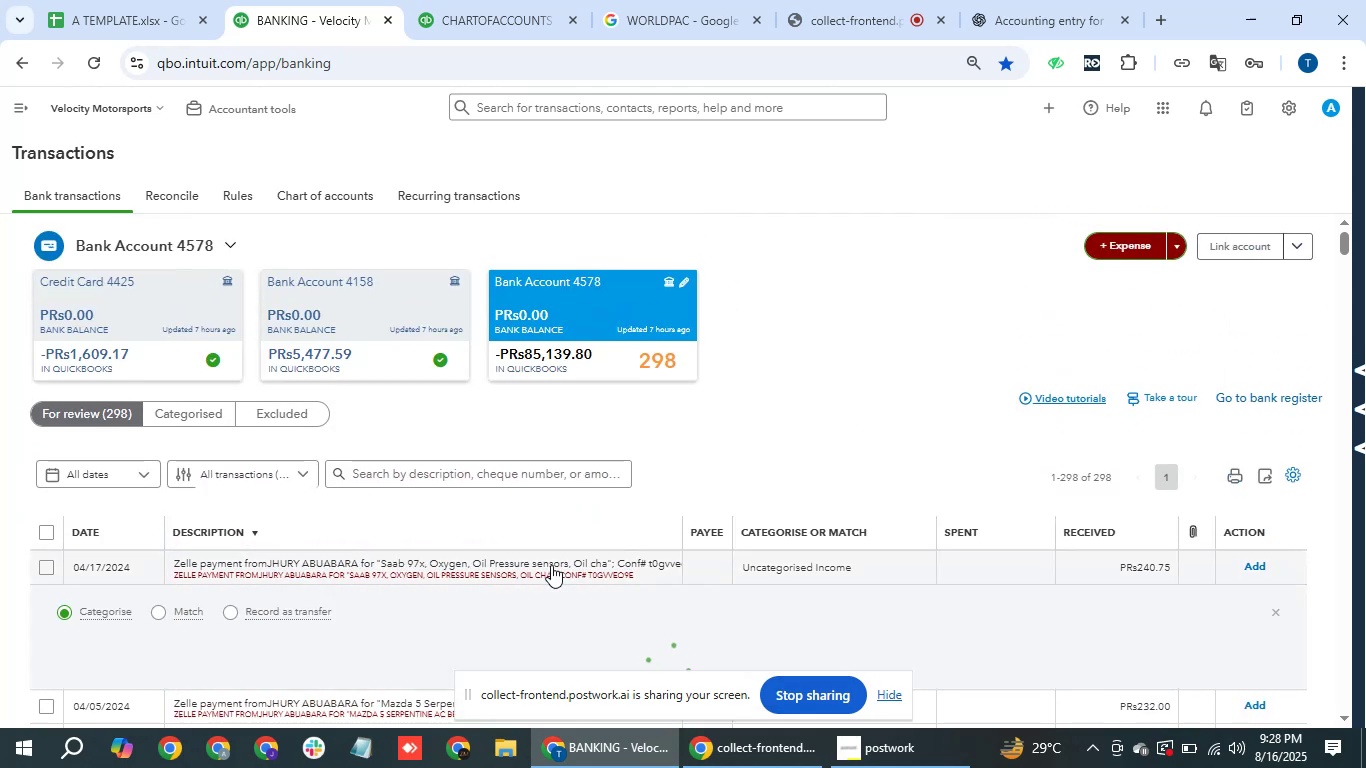 
scroll: coordinate [559, 574], scroll_direction: down, amount: 1.0
 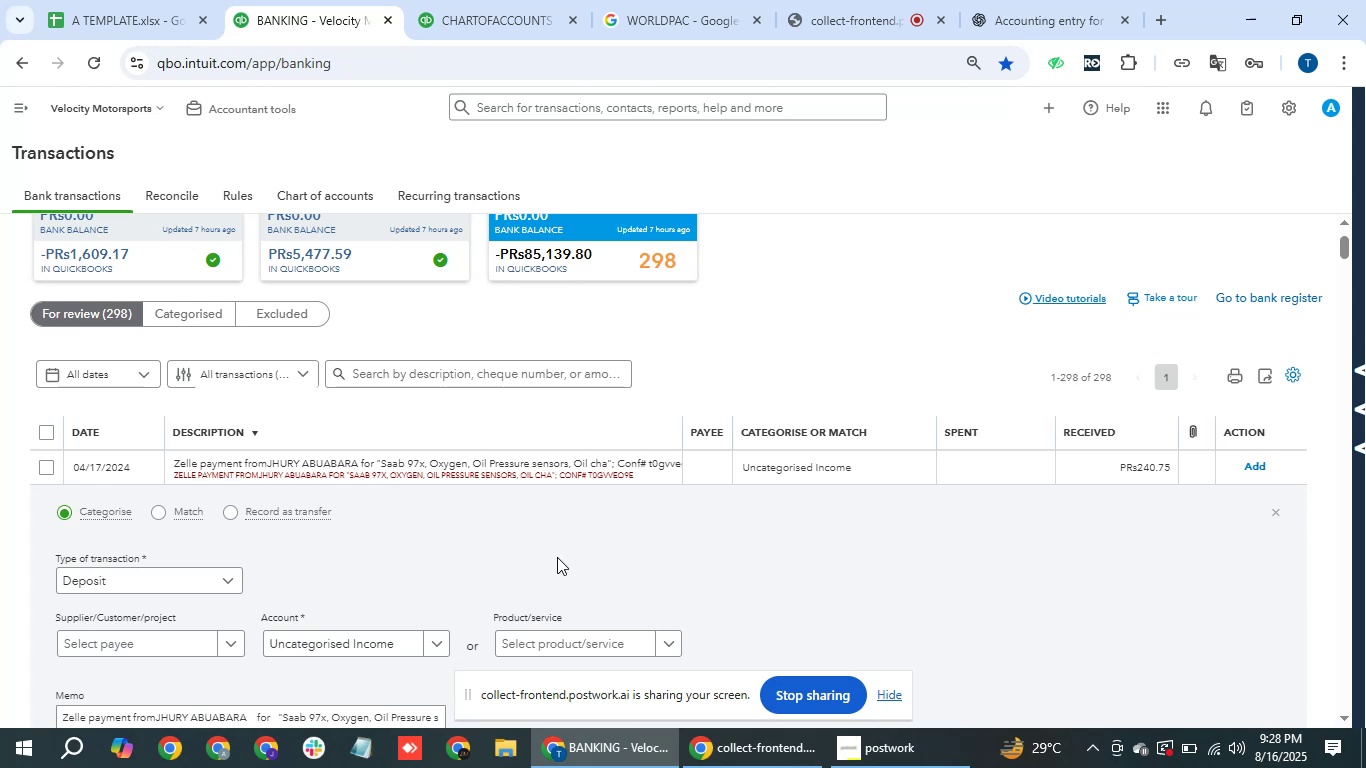 
wait(19.05)
 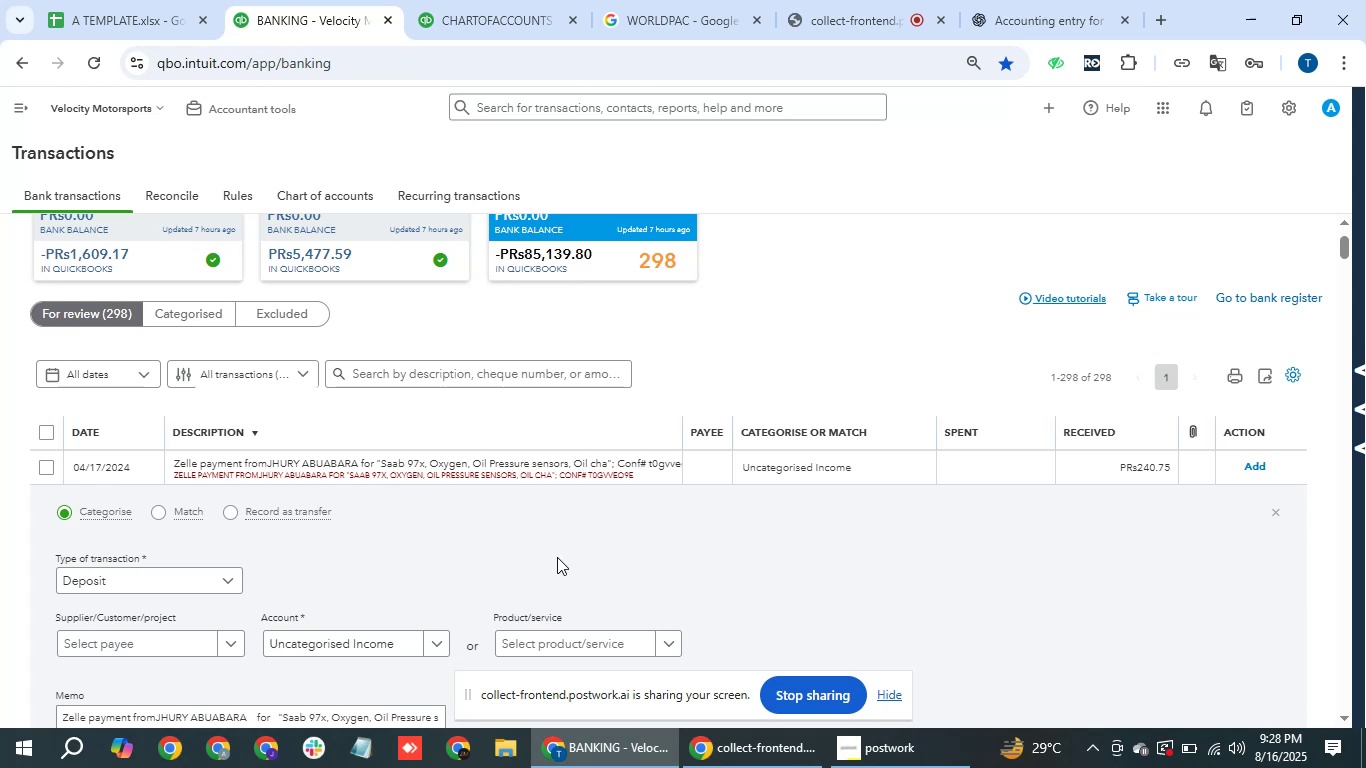 
left_click([115, 643])
 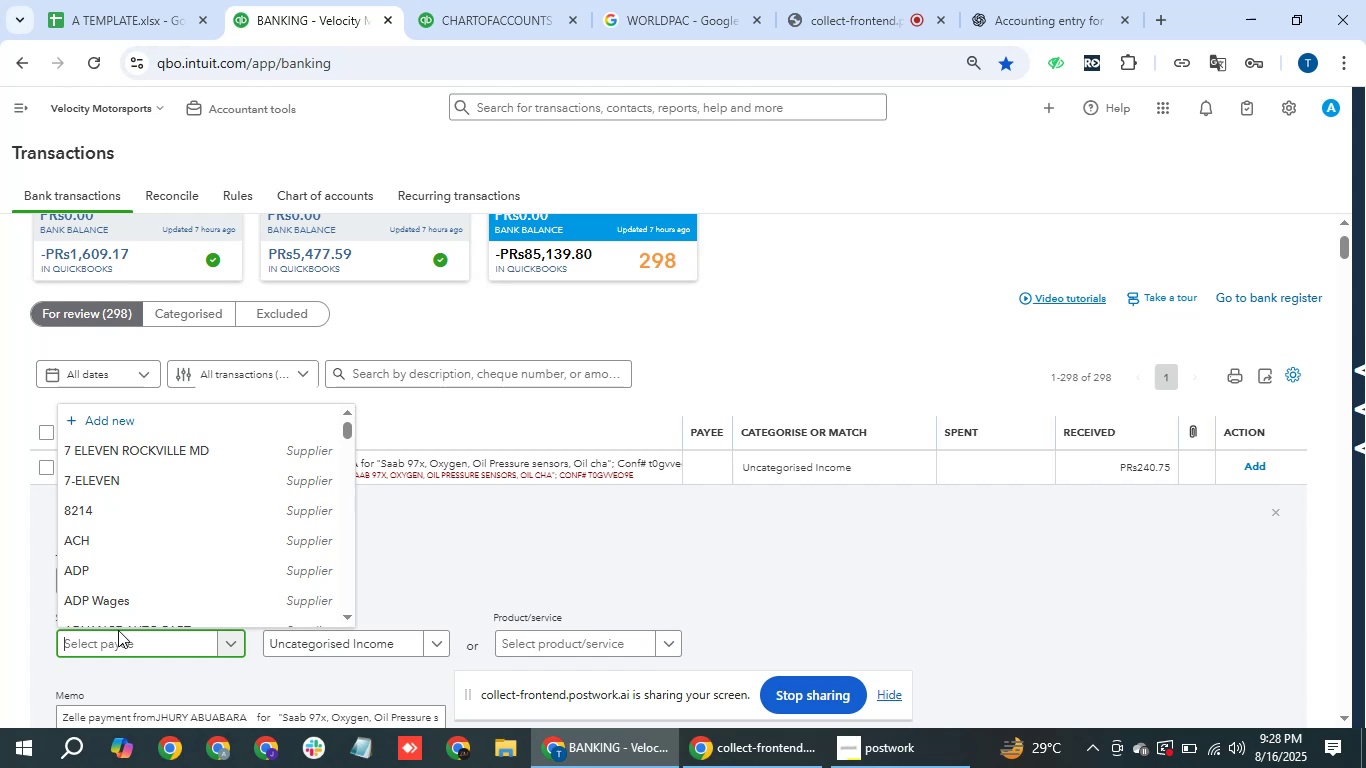 
type(zelle)
 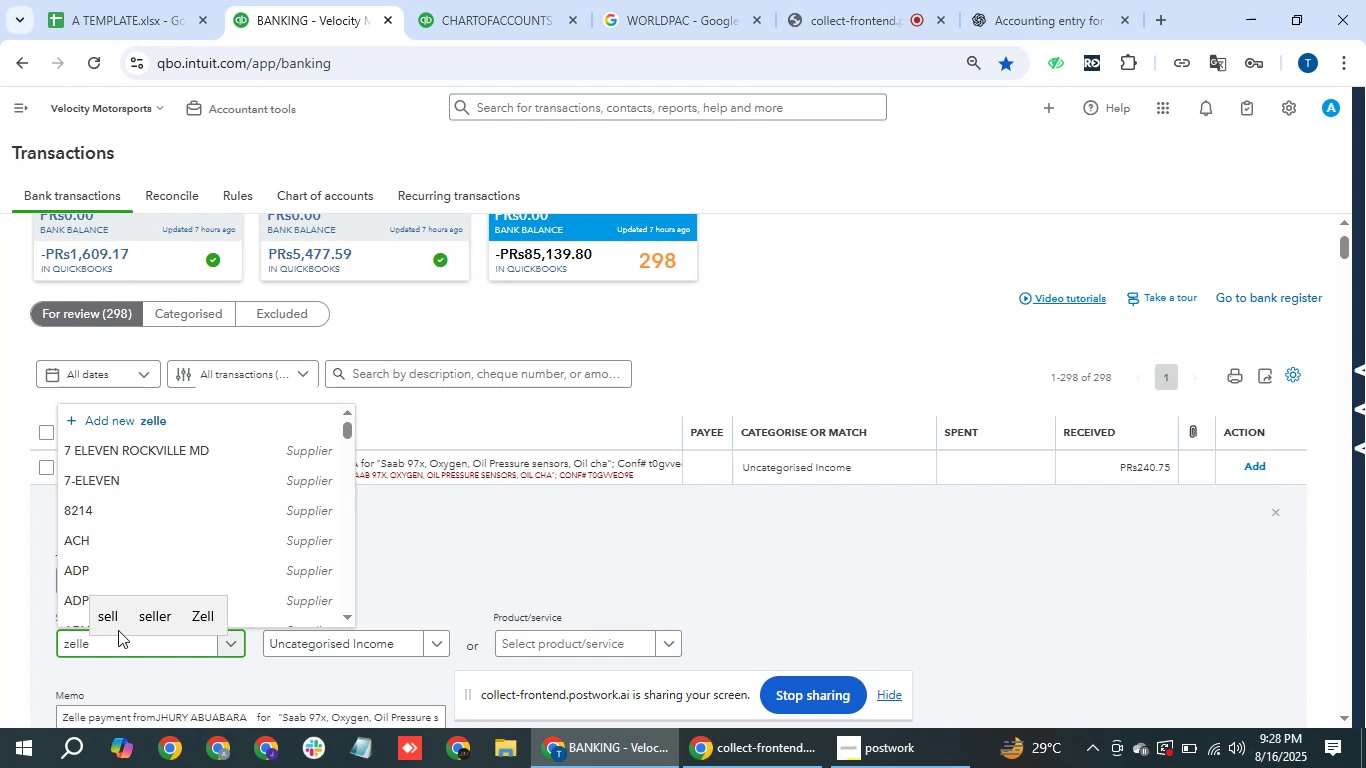 
key(ArrowDown)
 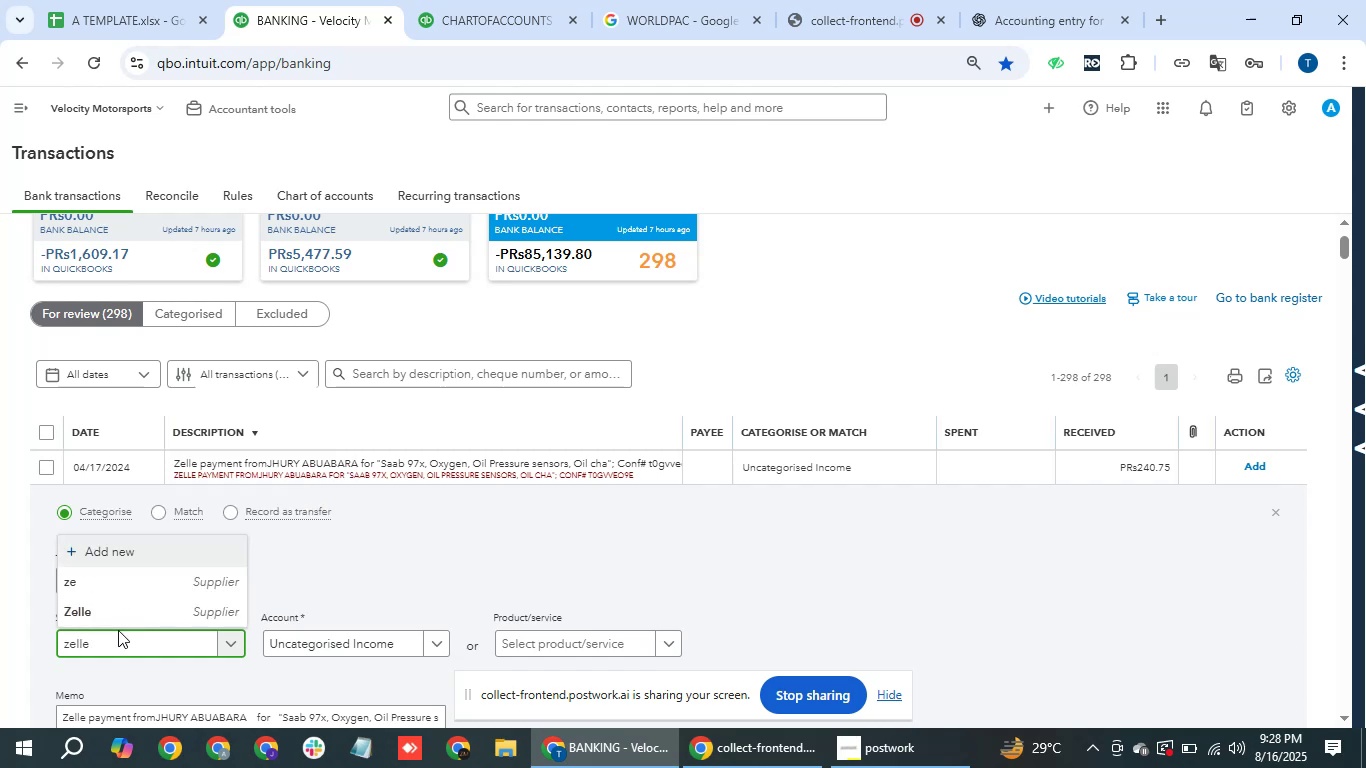 
key(ArrowDown)
 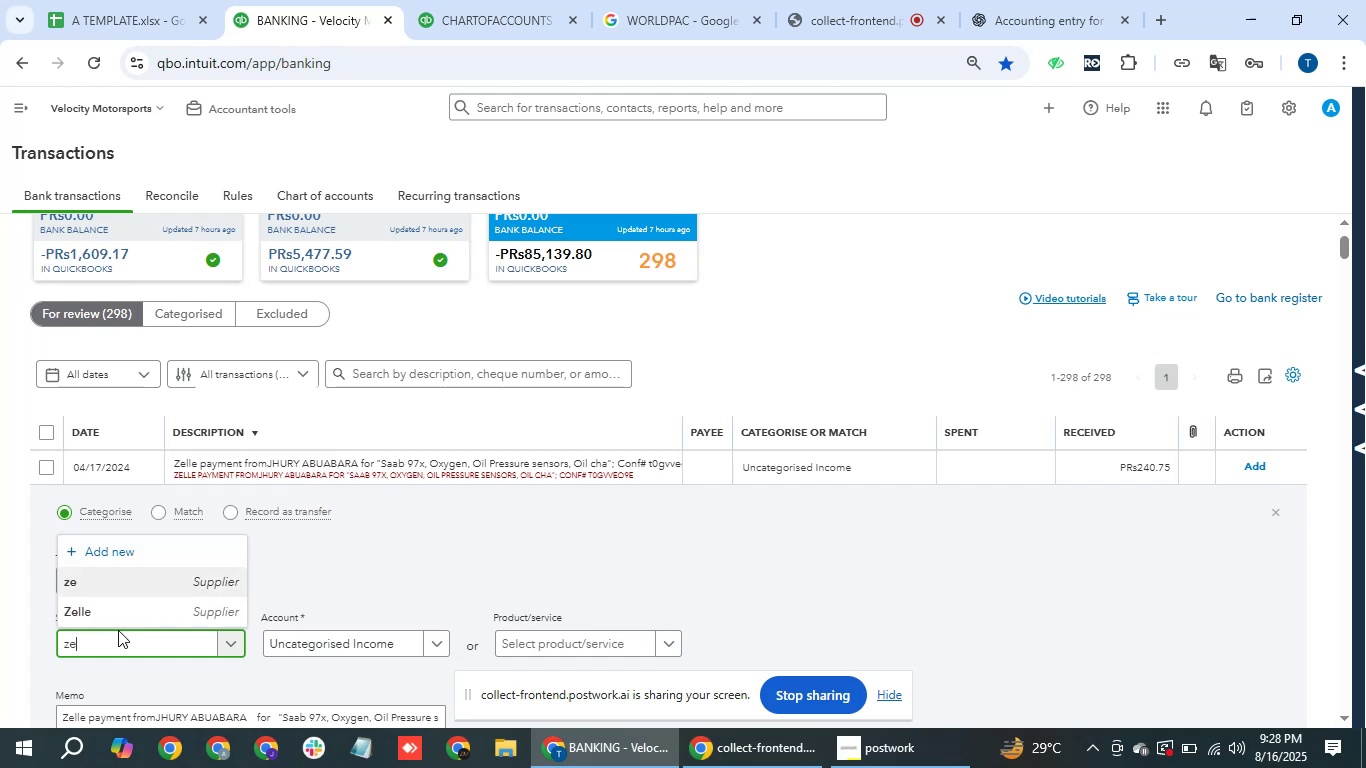 
key(ArrowDown)
 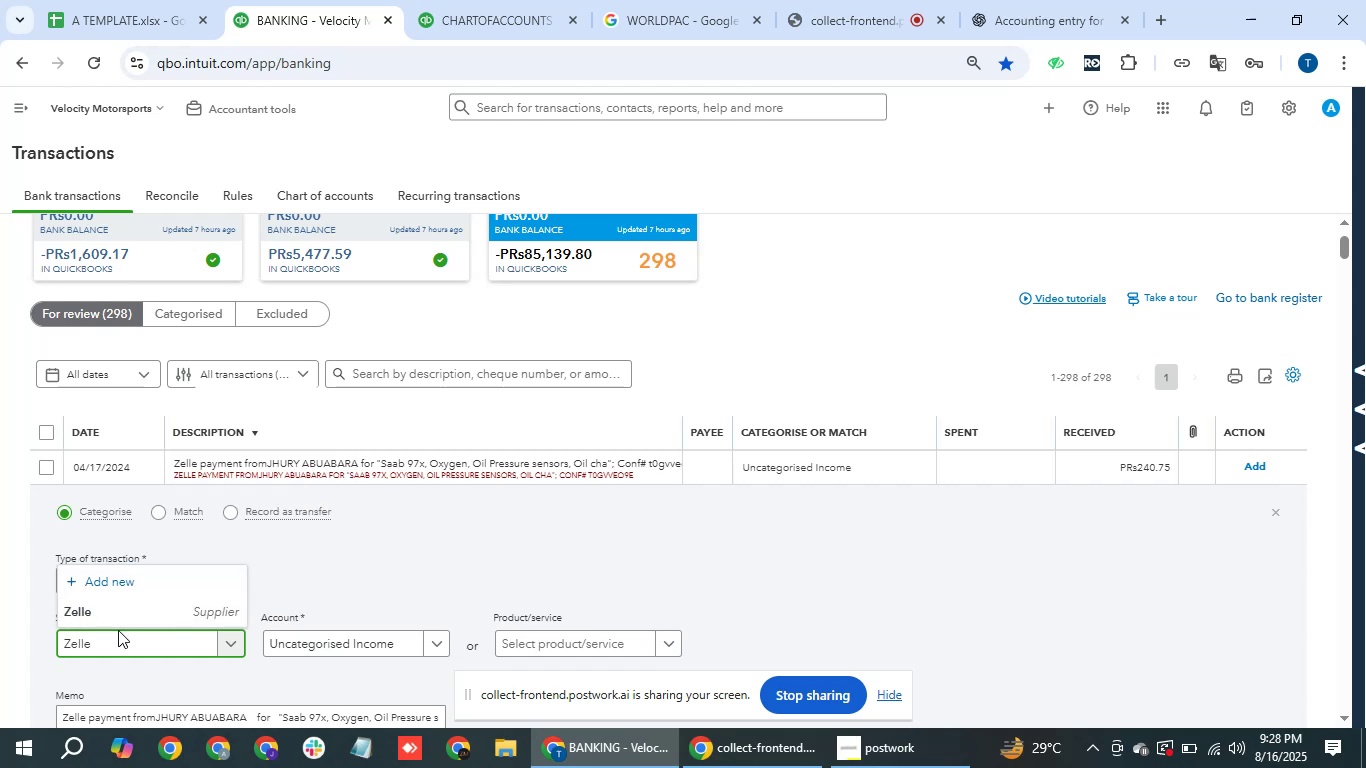 
key(Enter)
 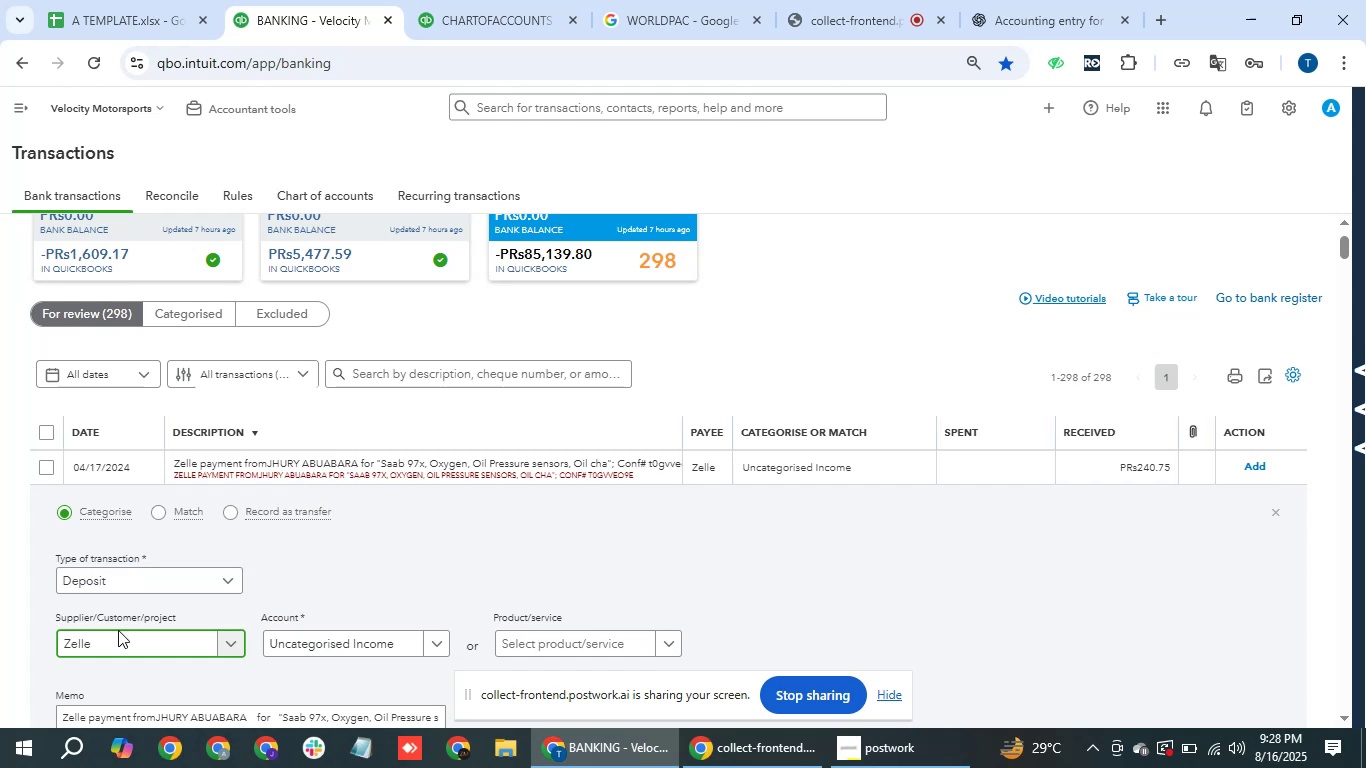 
key(Tab)
type(inc)
 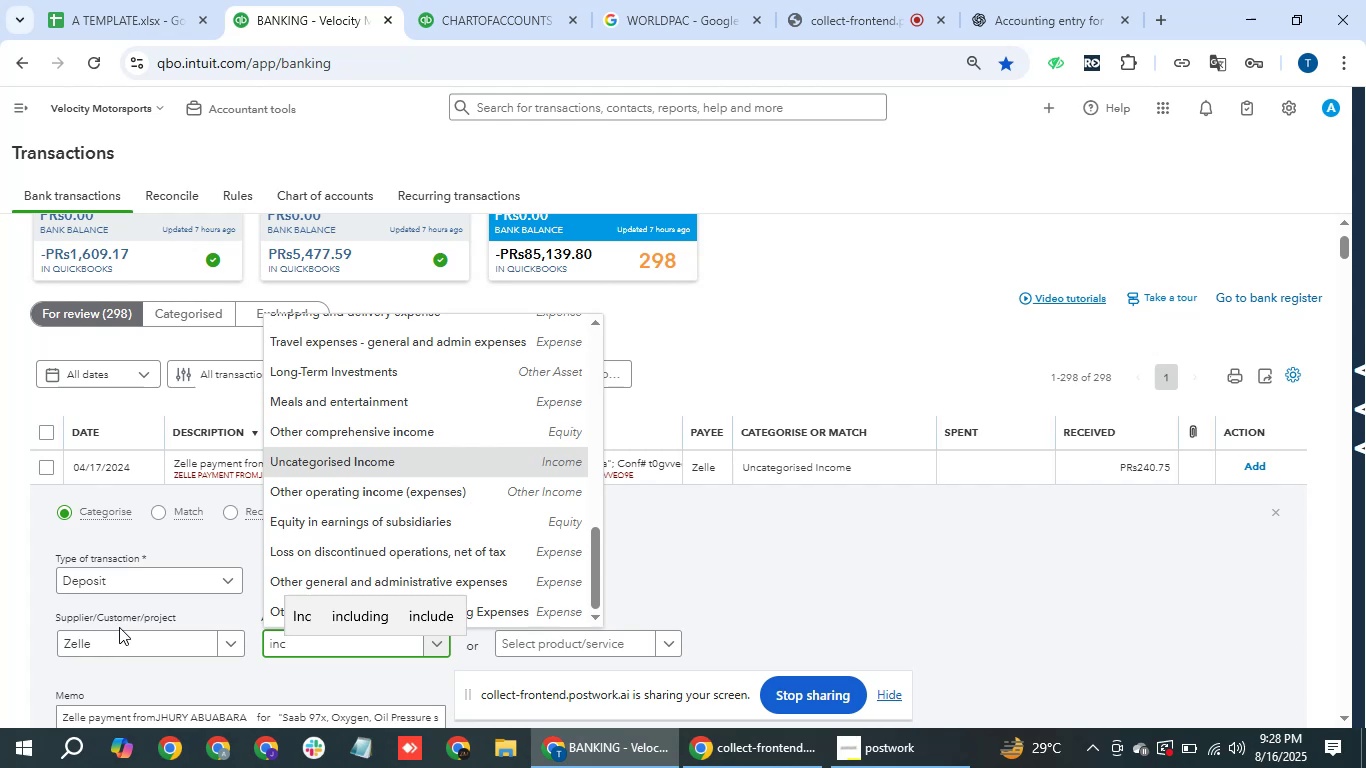 
key(ArrowDown)
 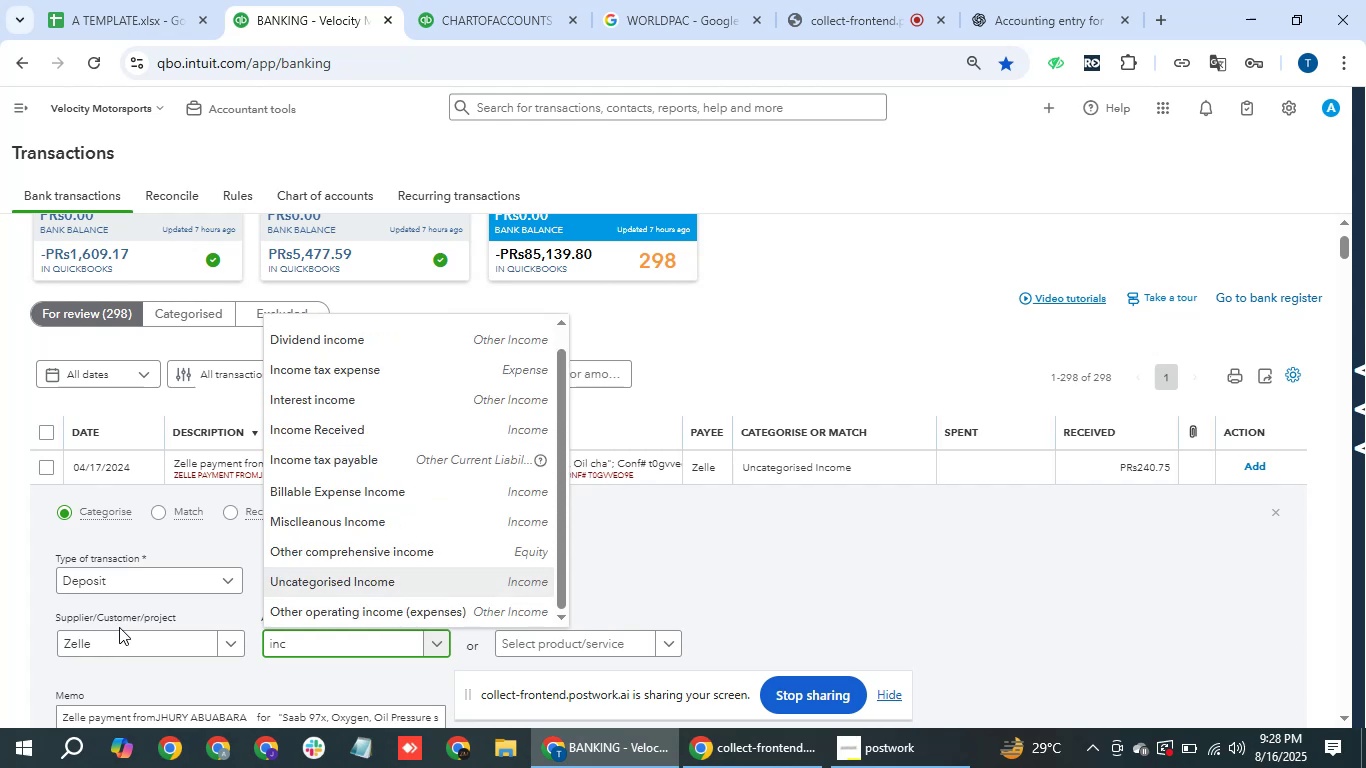 
key(ArrowDown)
 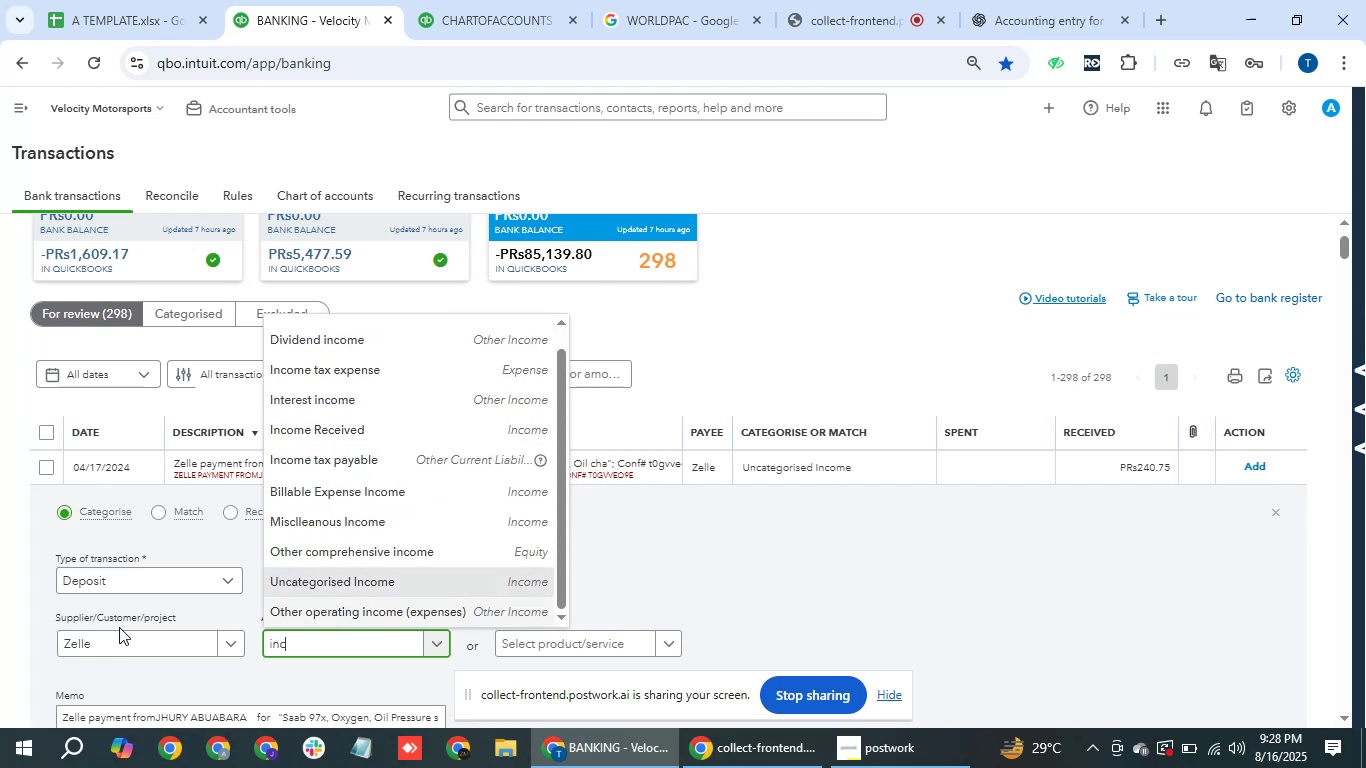 
key(ArrowDown)
 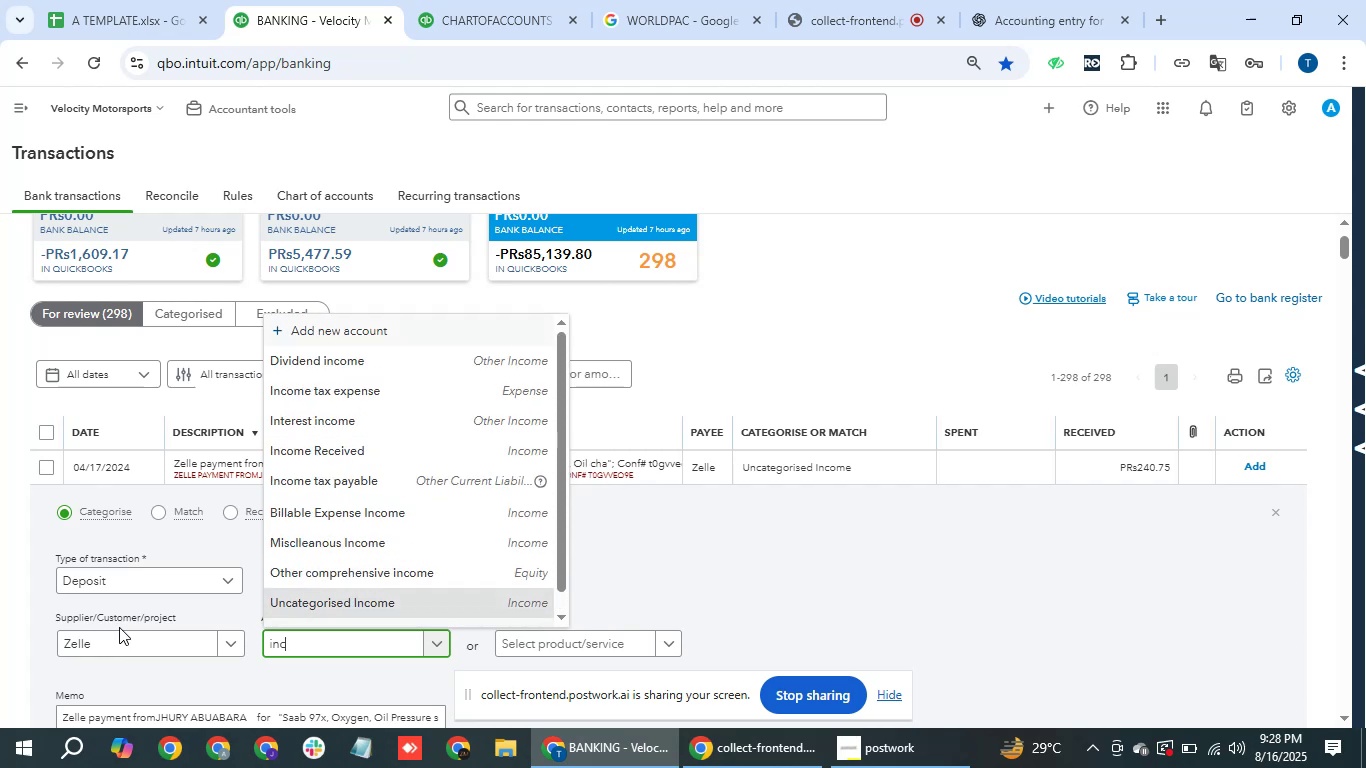 
key(ArrowDown)
 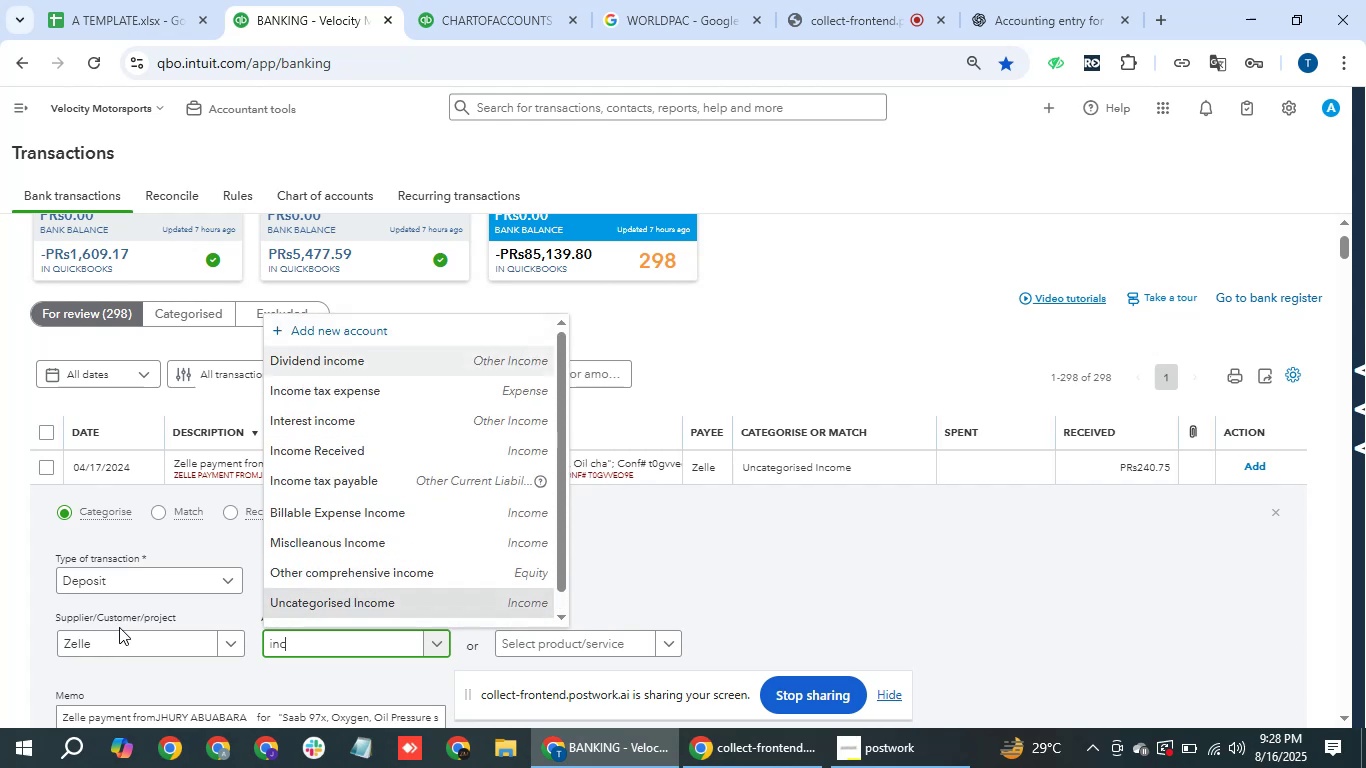 
key(ArrowDown)
 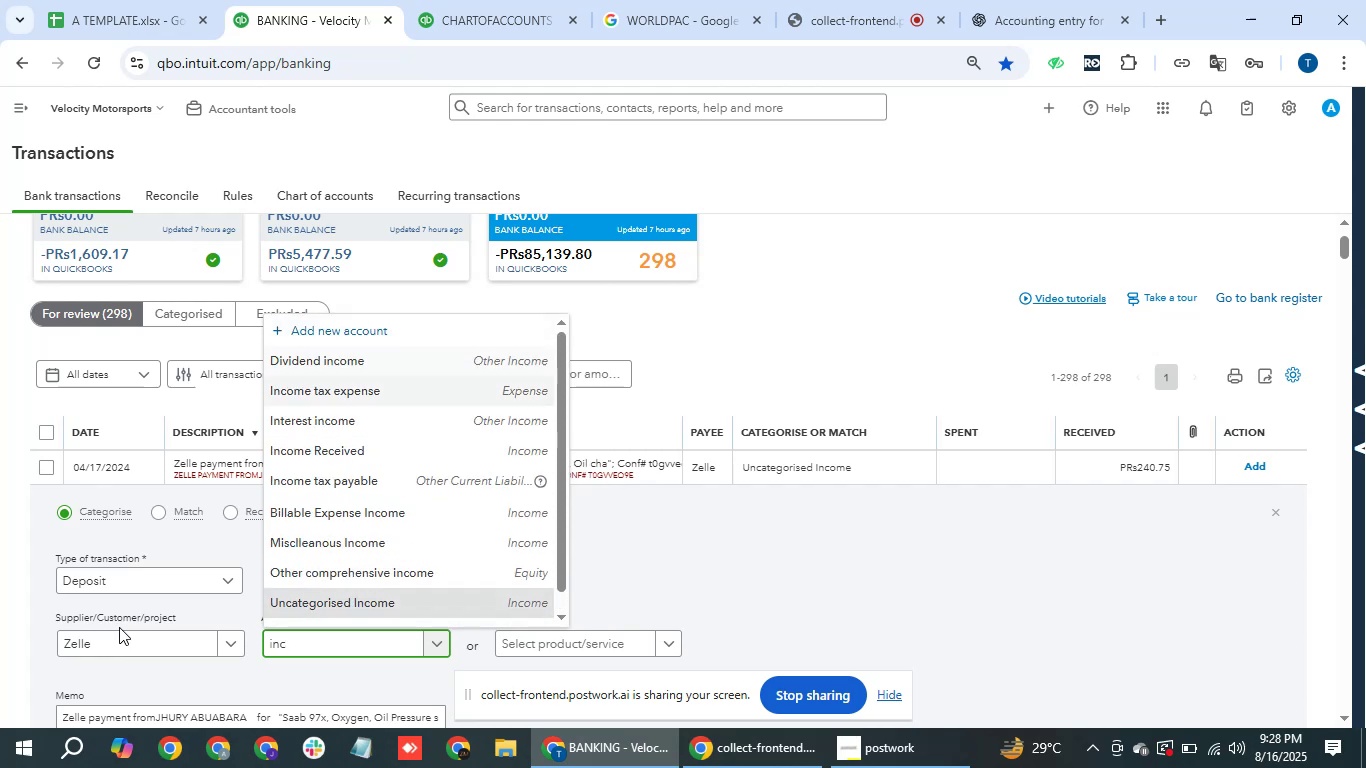 
key(ArrowDown)
 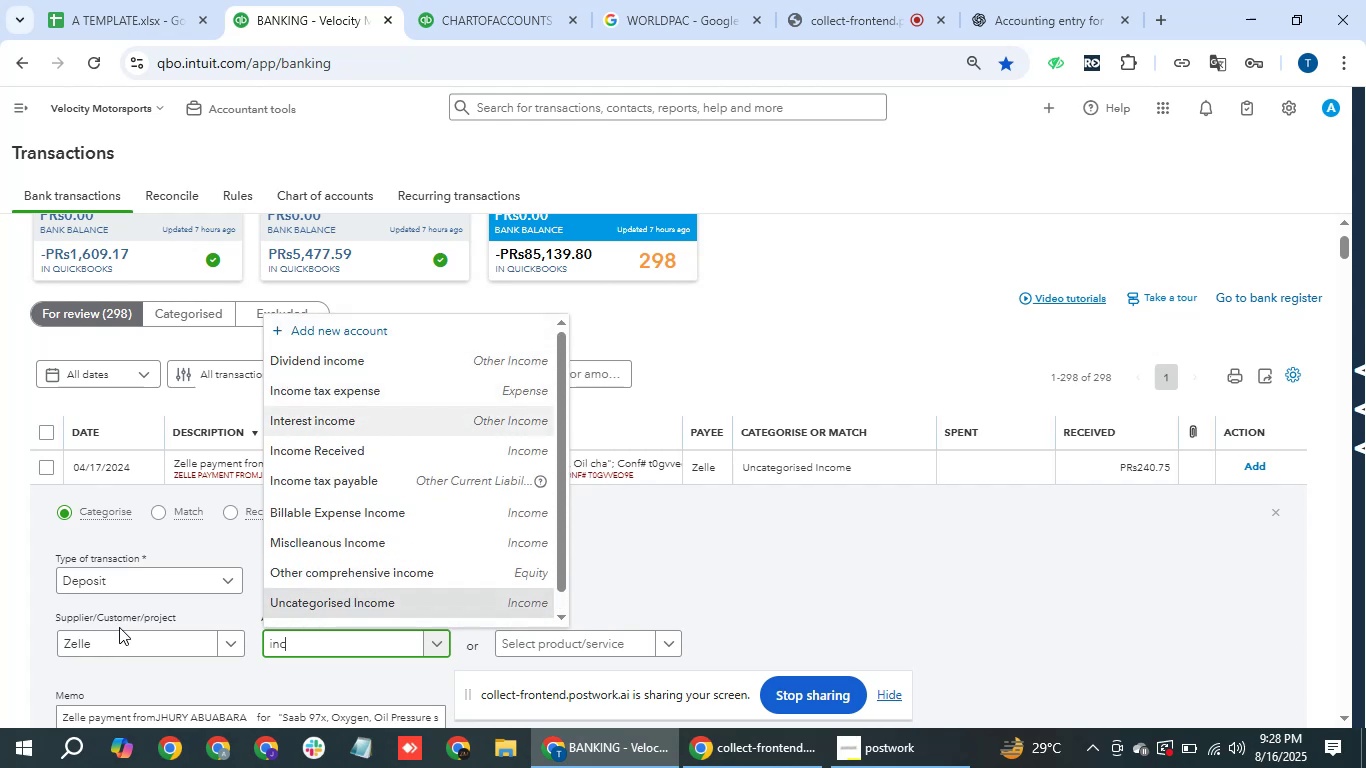 
key(ArrowDown)
 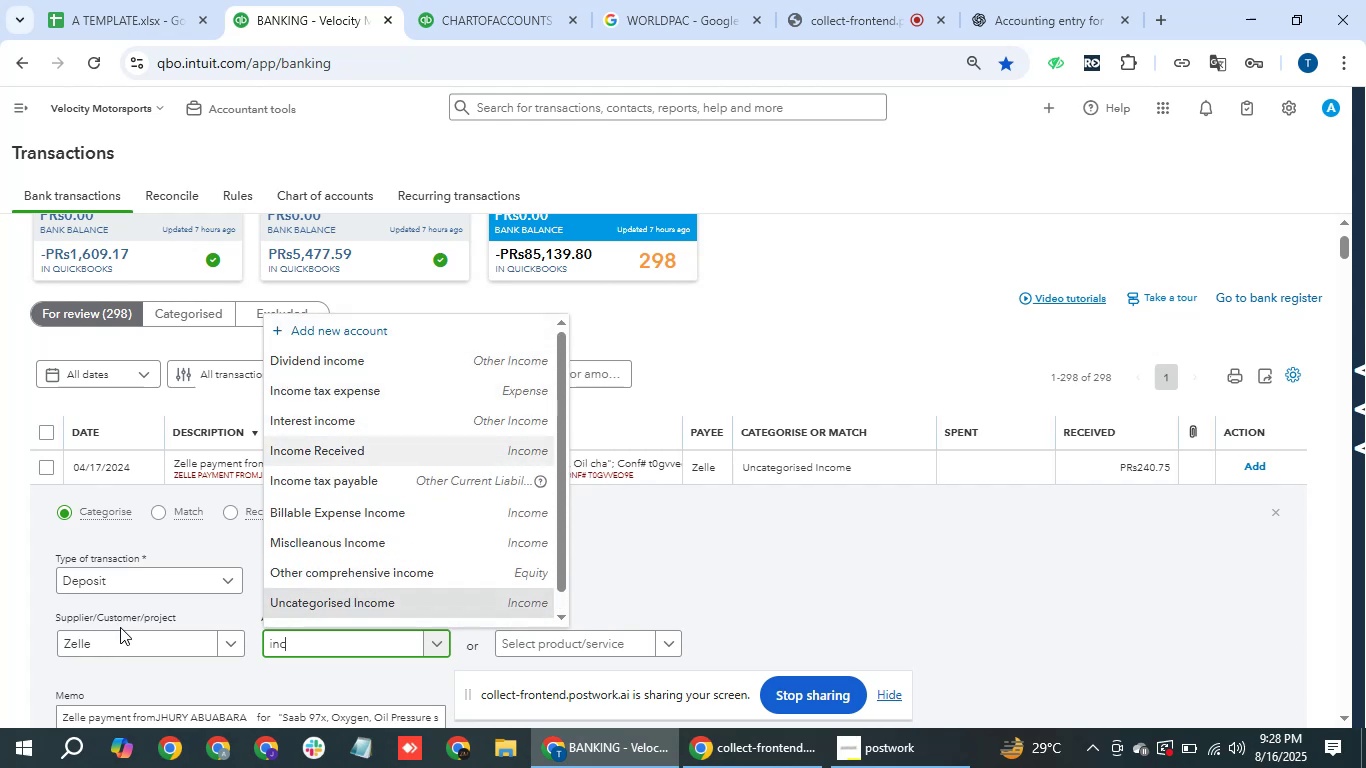 
key(Enter)
 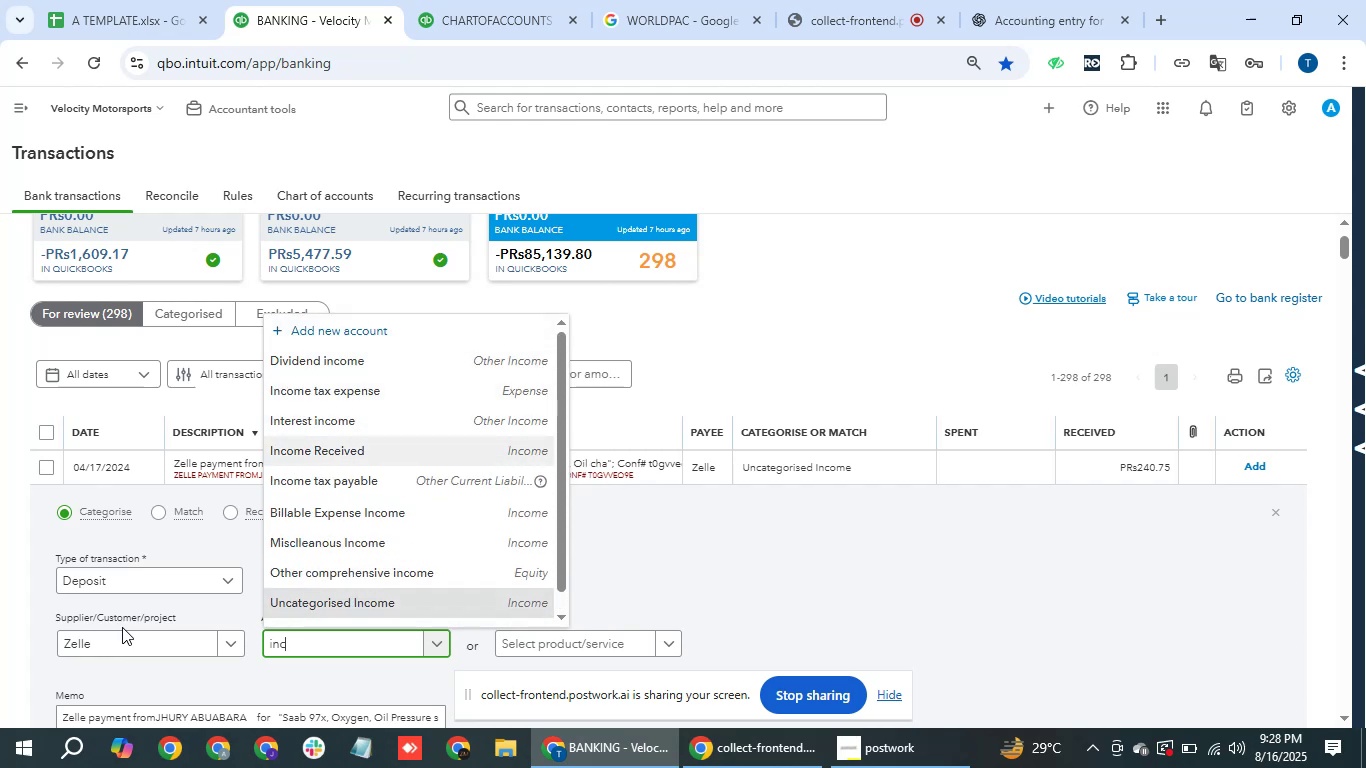 
key(Tab)
 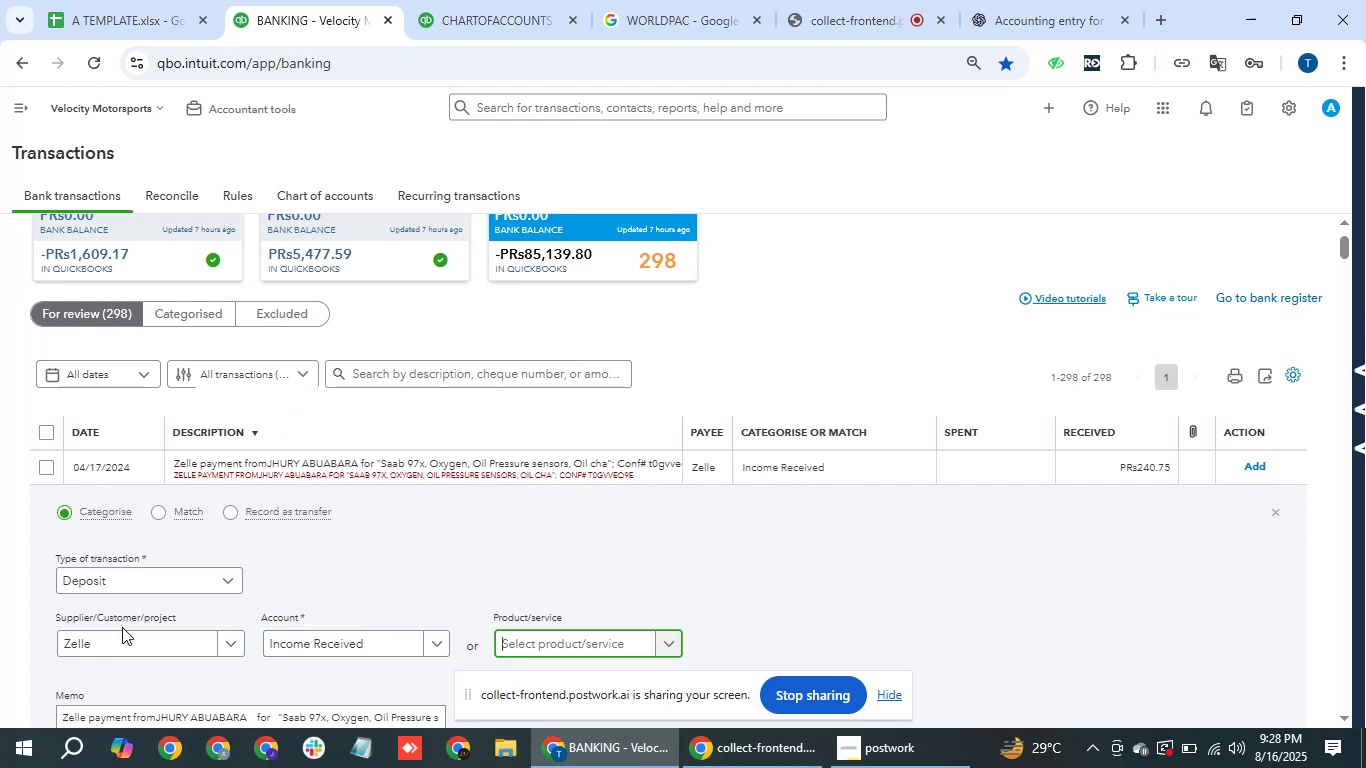 
key(Tab)
 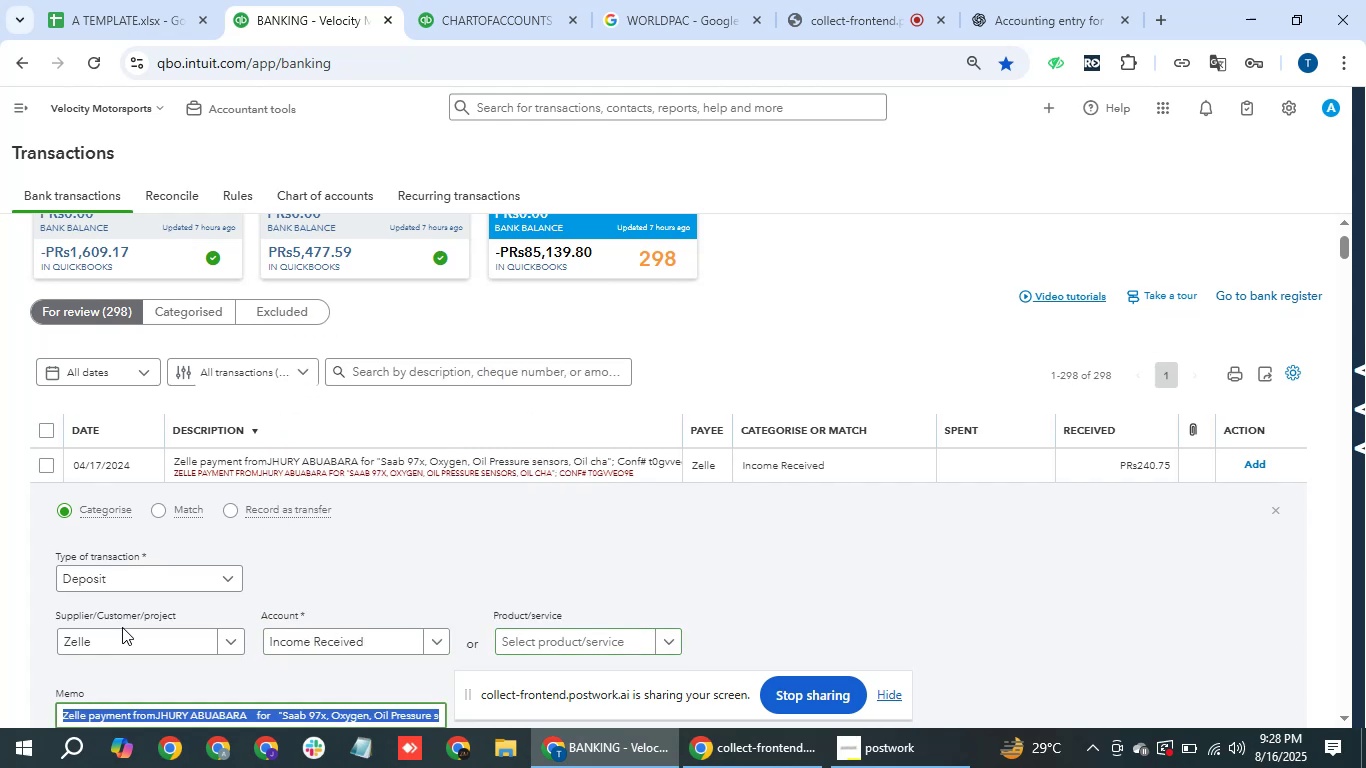 
key(Tab)
 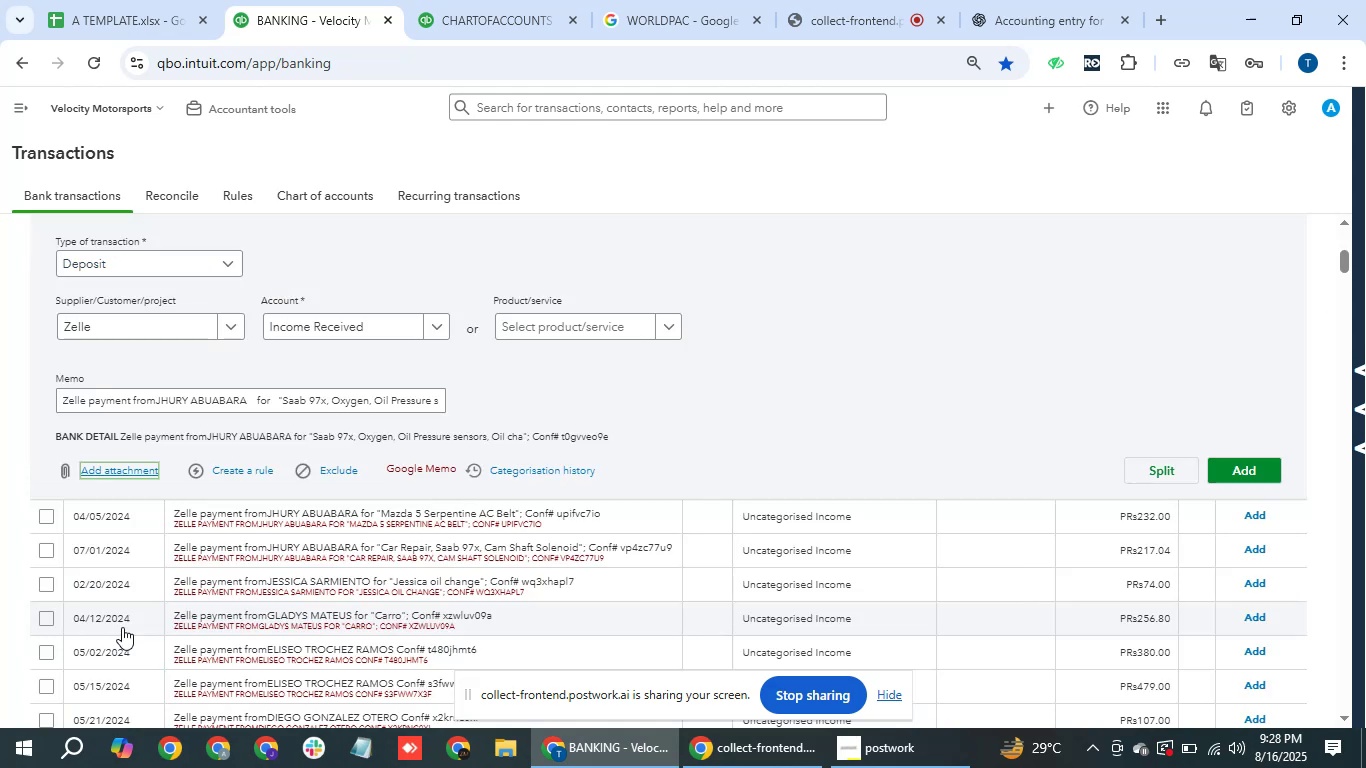 
key(Tab)
 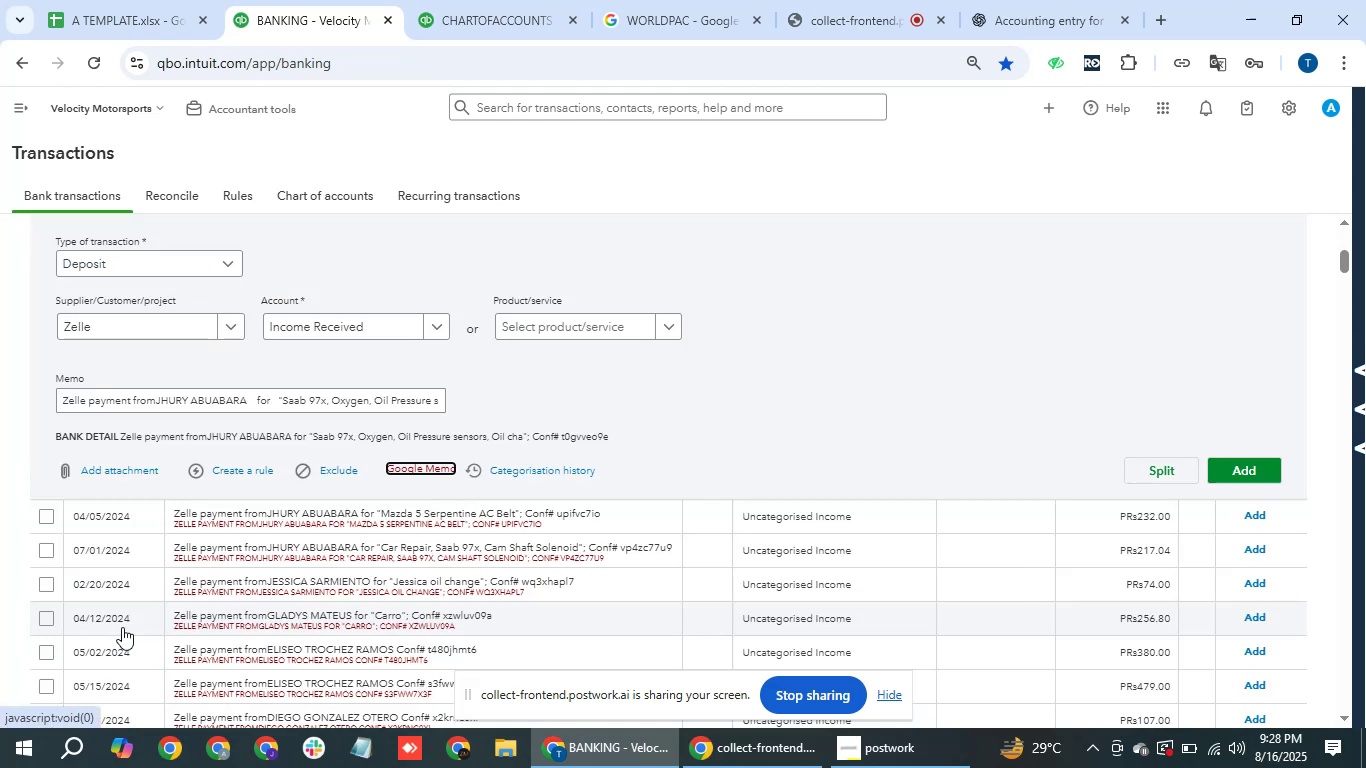 
key(Tab)
 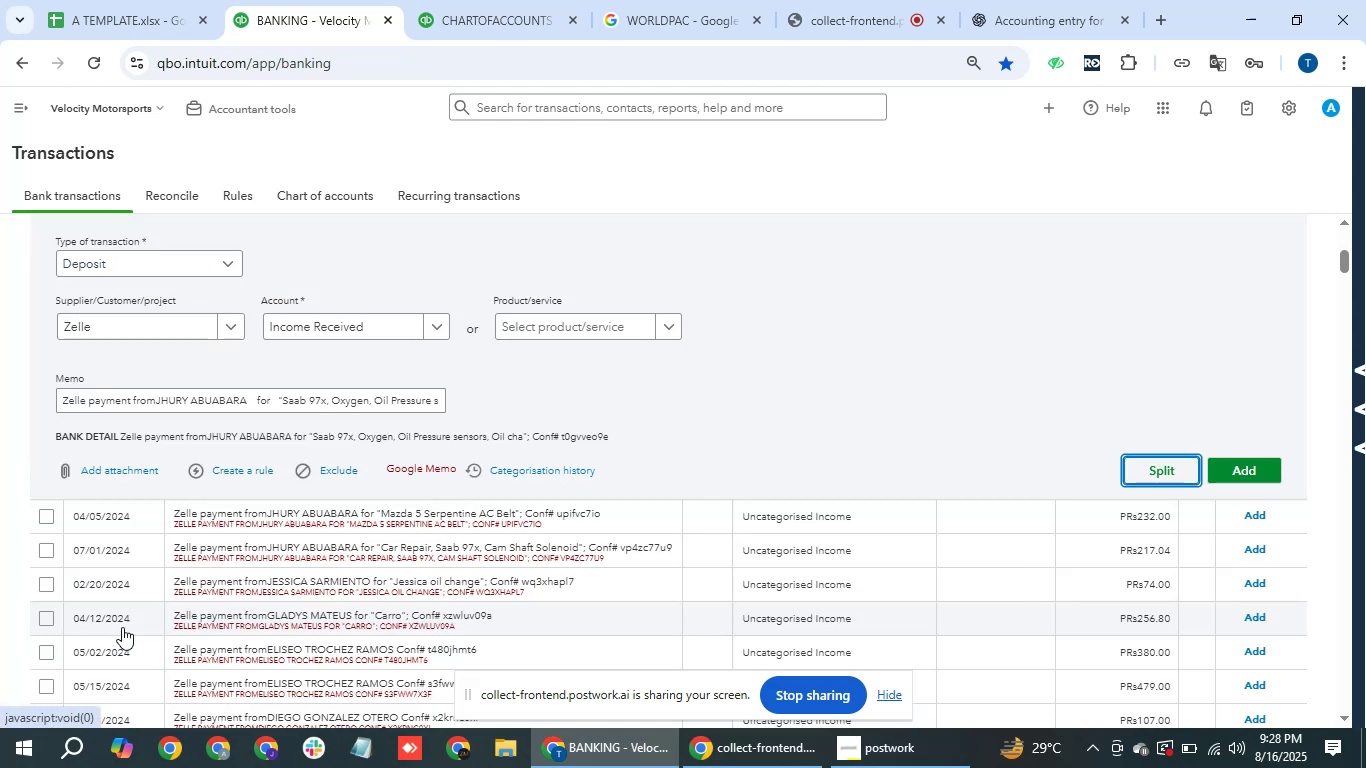 
key(Tab)
 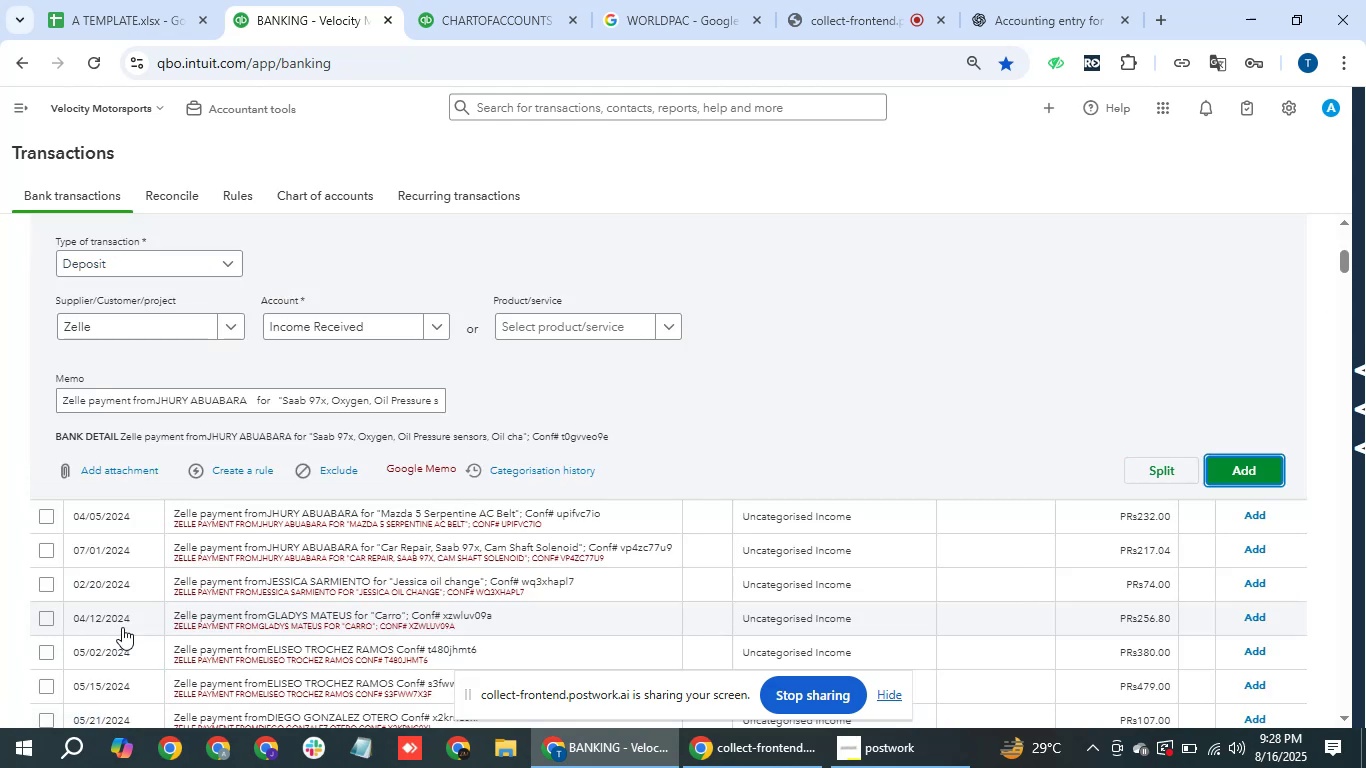 
key(Enter)
 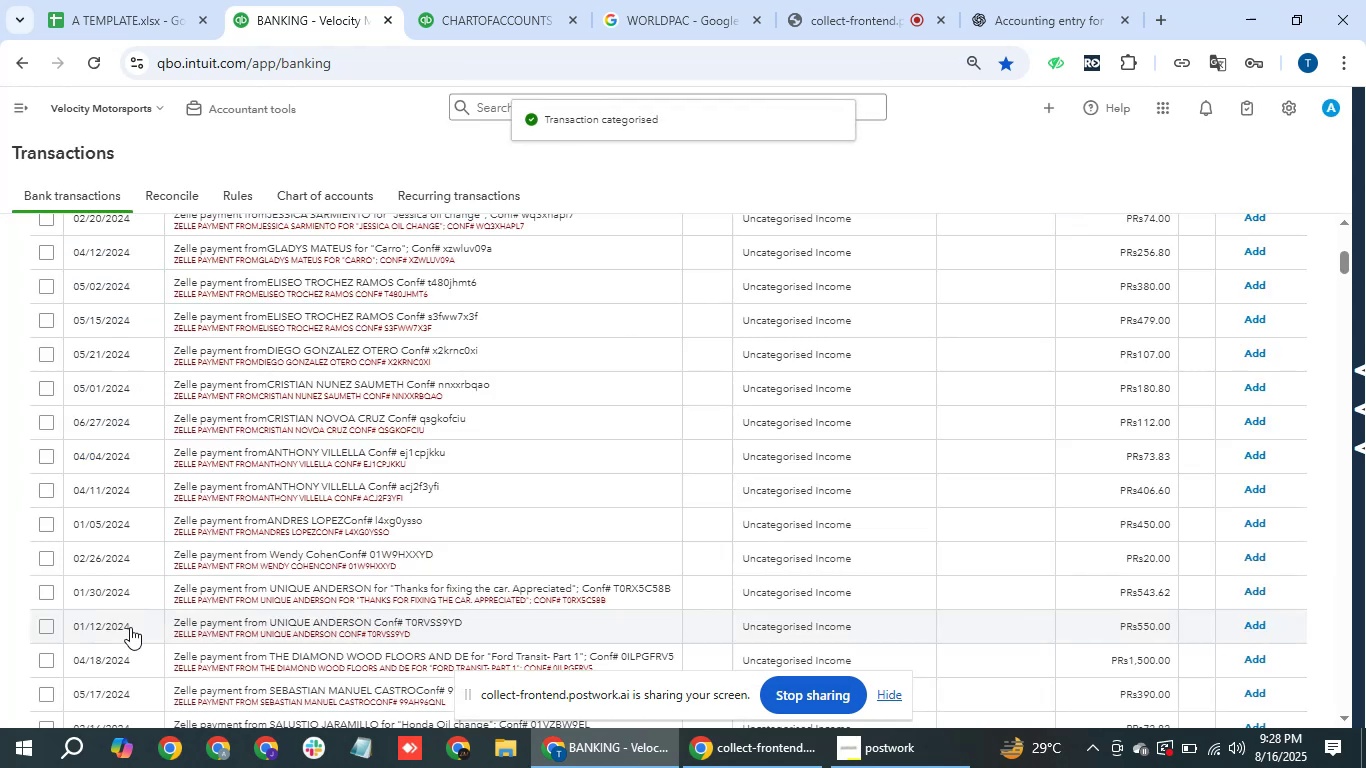 
wait(13.88)
 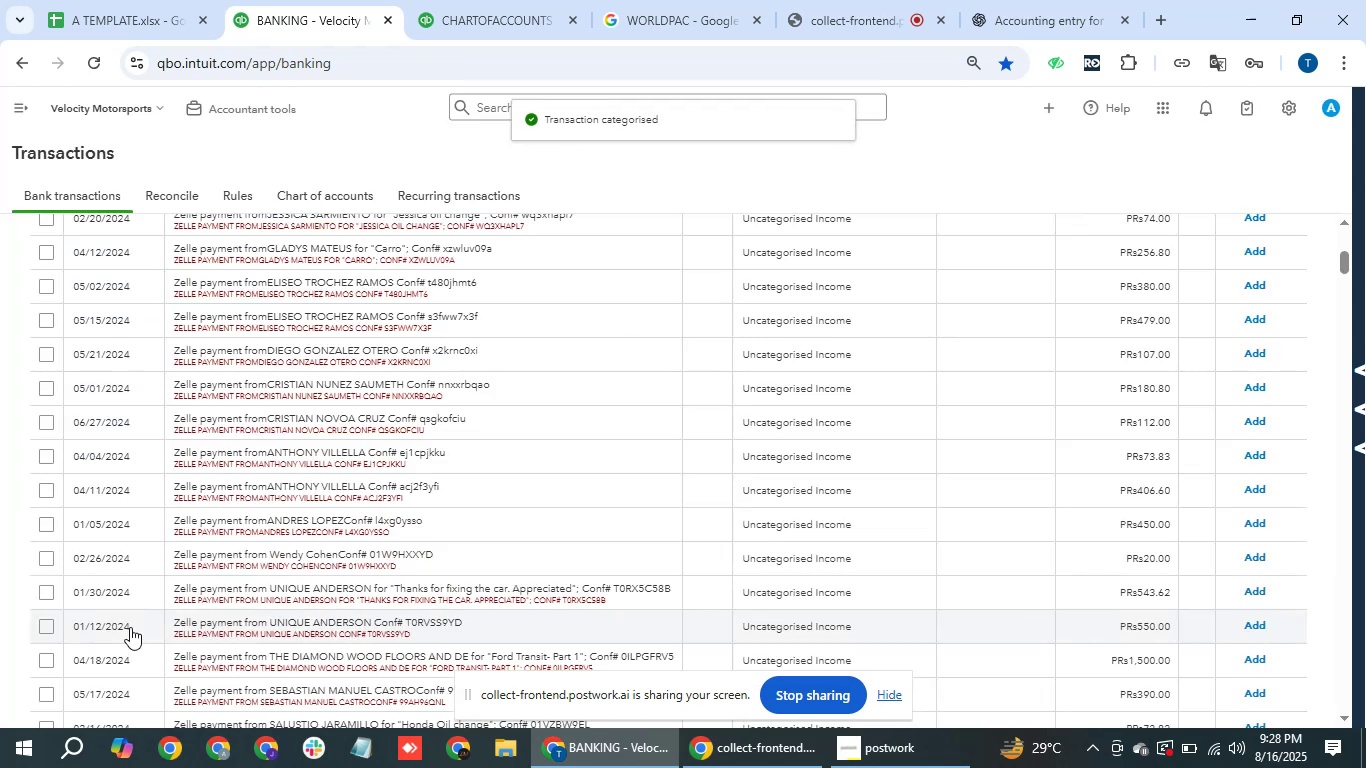 
scroll: coordinate [403, 481], scroll_direction: up, amount: 2.0
 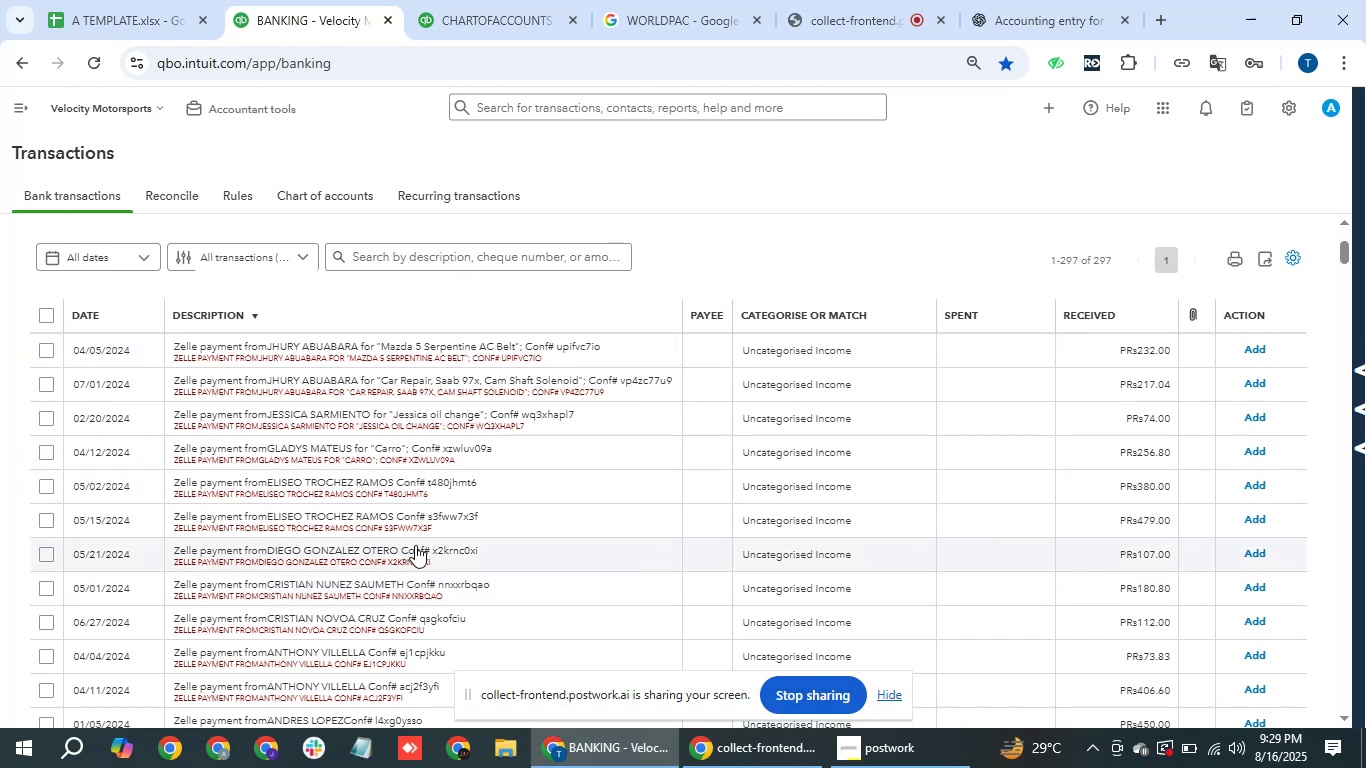 
wait(26.99)
 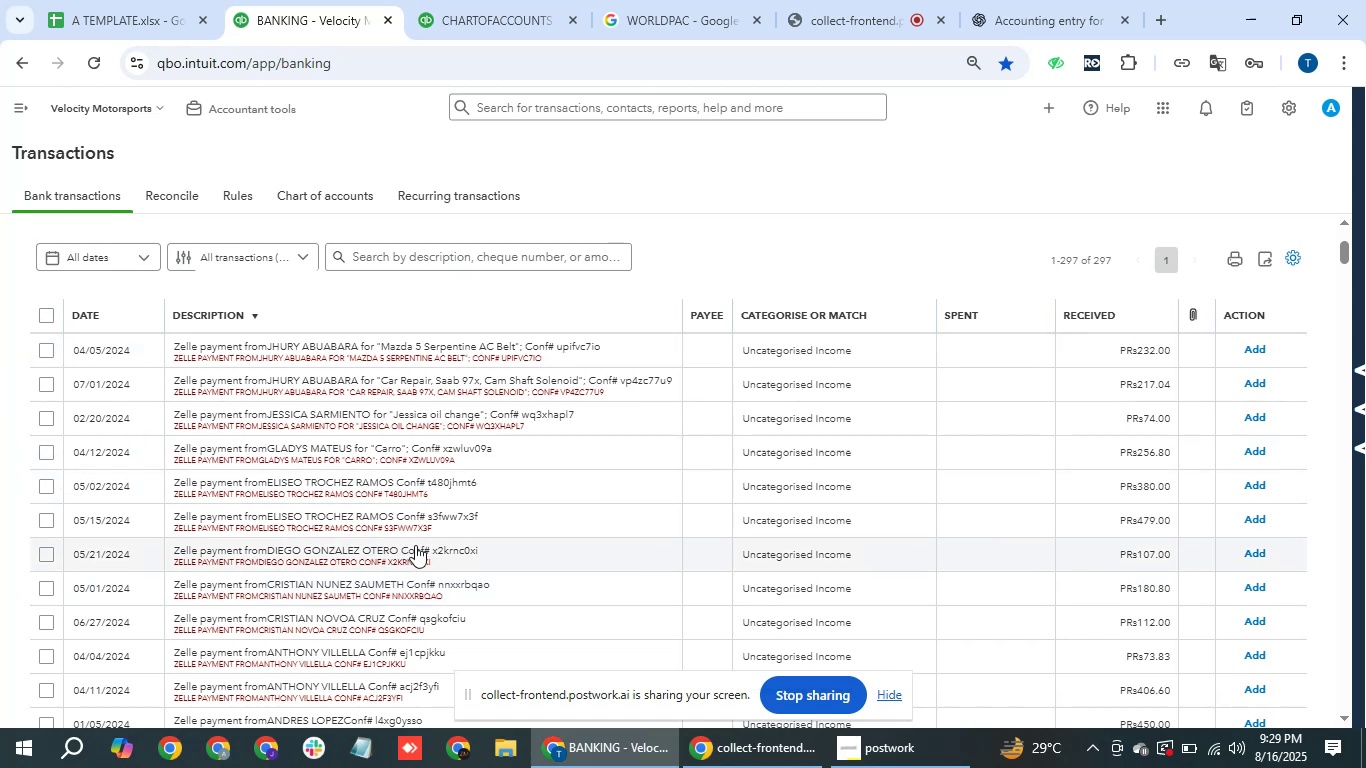 
left_click([372, 384])
 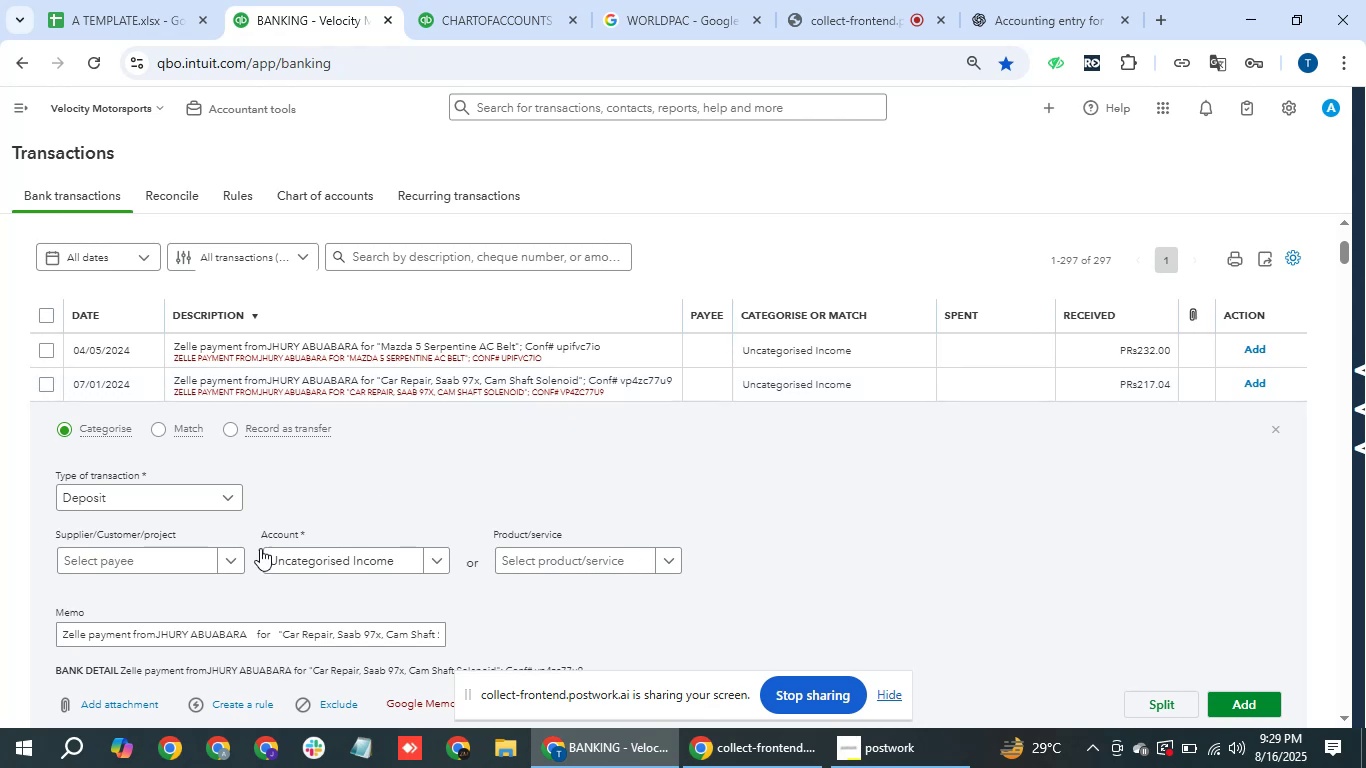 
left_click([153, 557])
 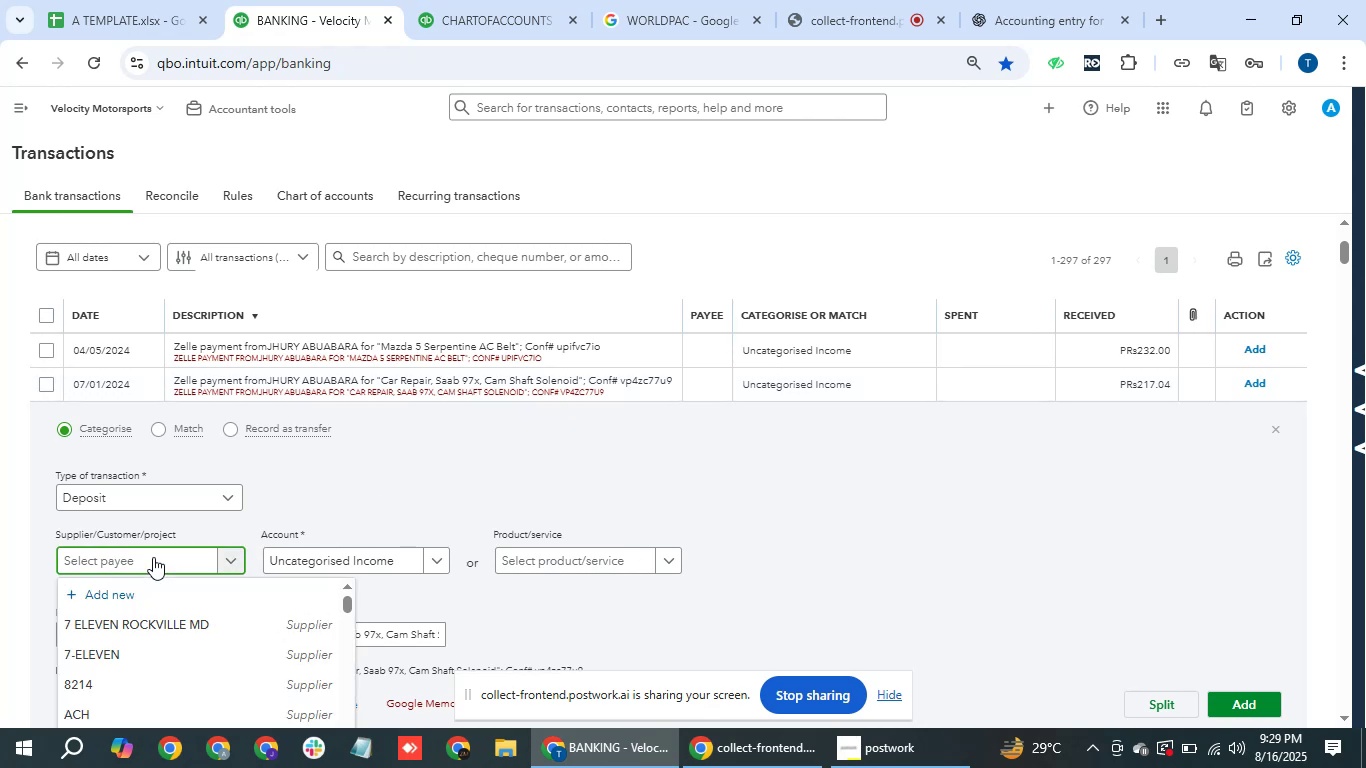 
type(zelle)
 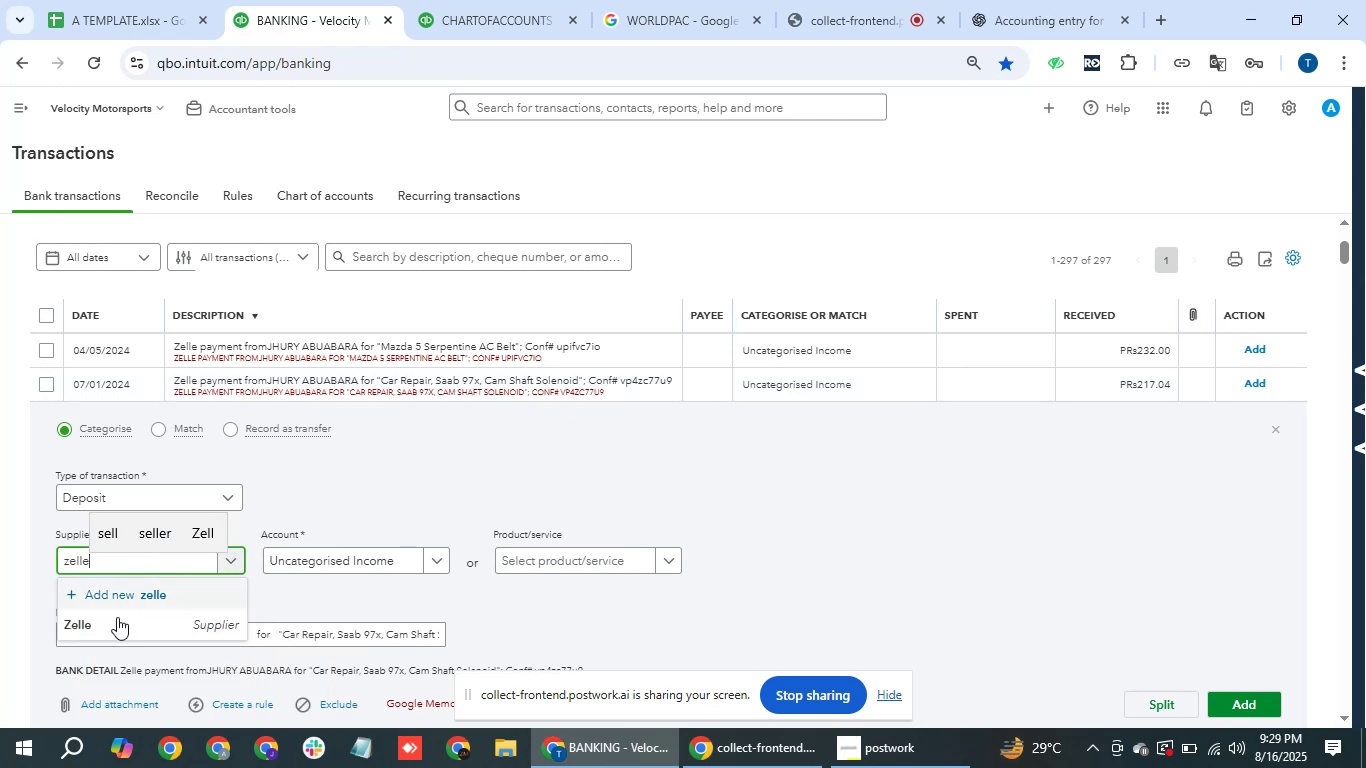 
left_click([117, 617])
 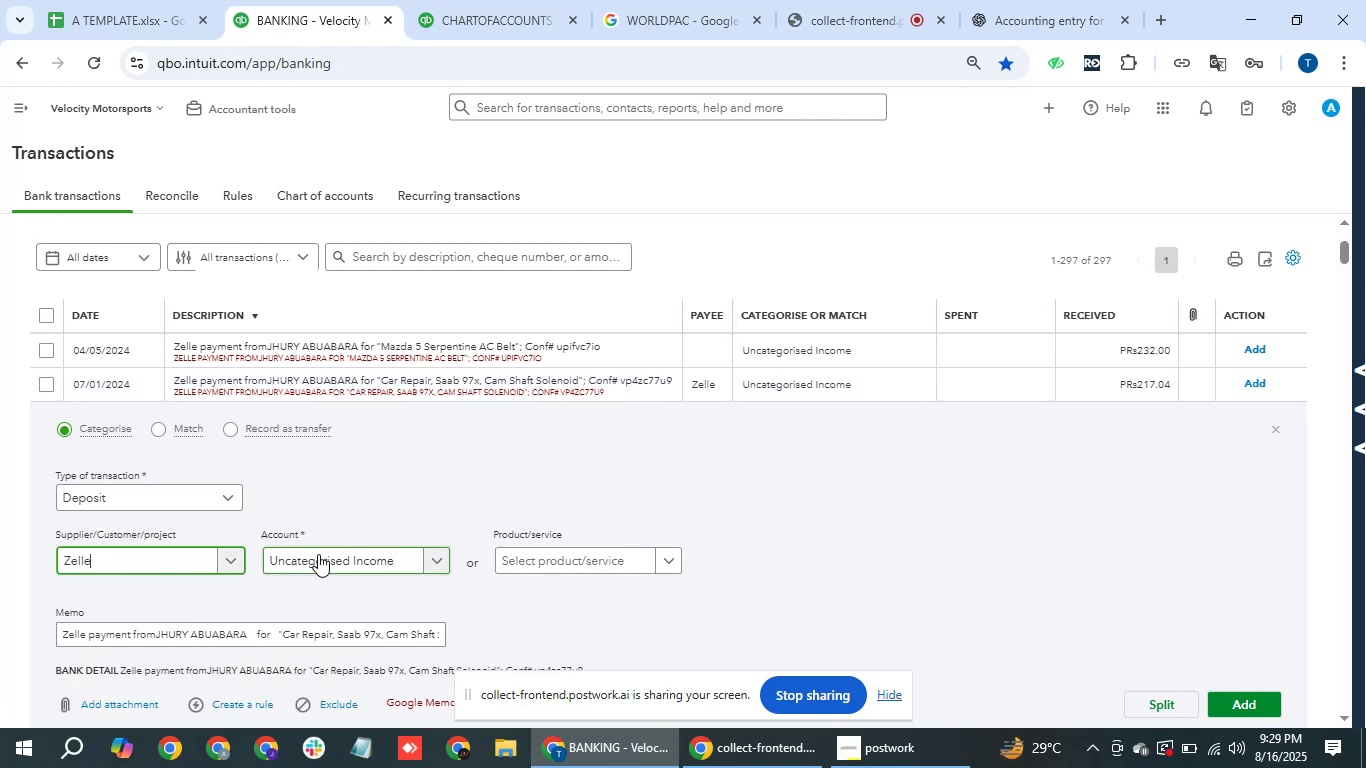 
left_click([319, 554])
 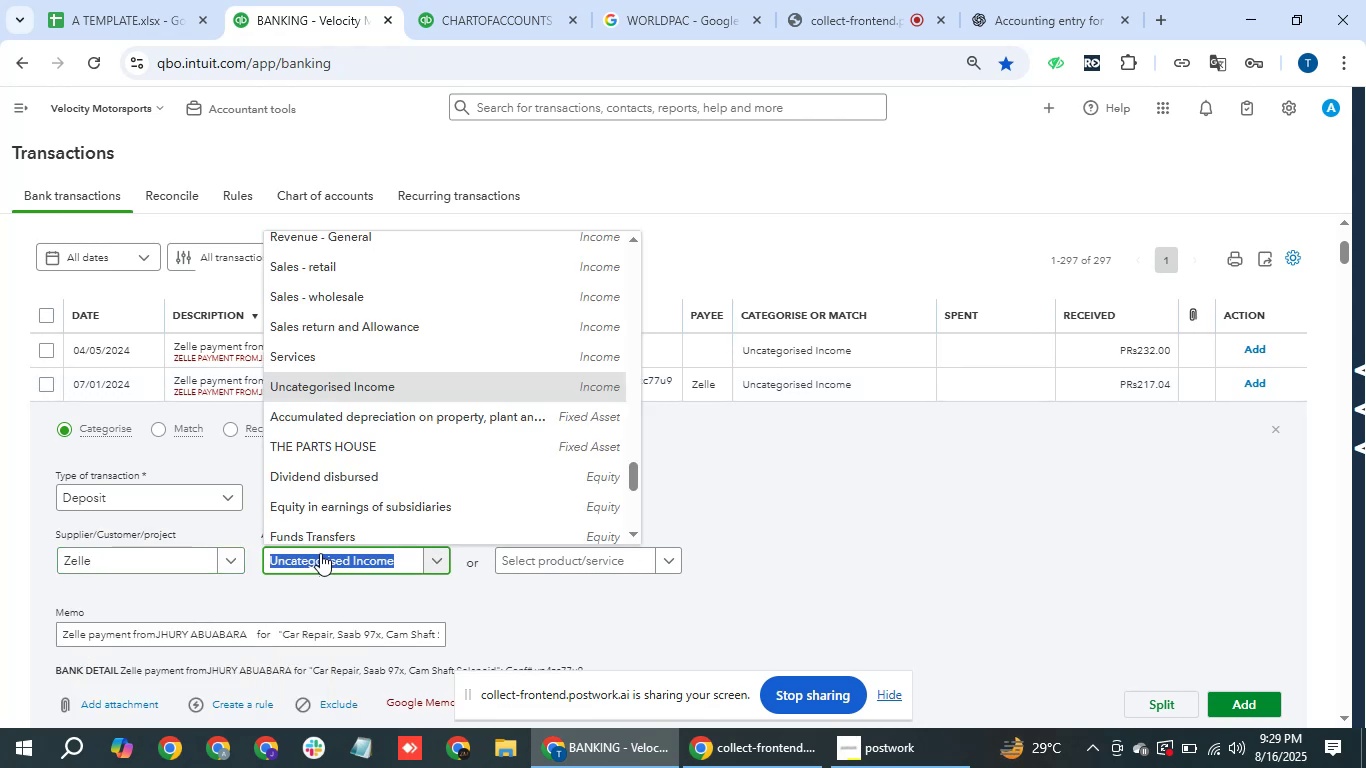 
type(incom)
 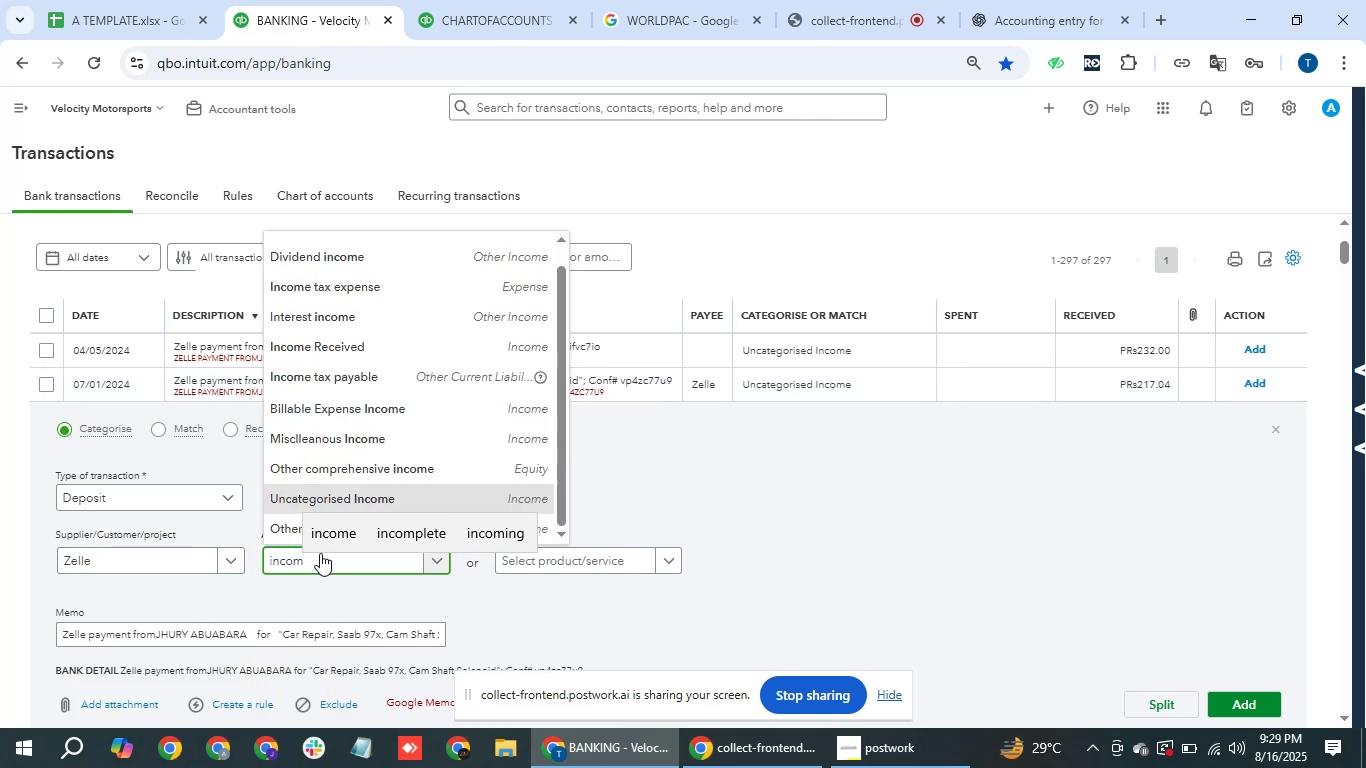 
key(ArrowDown)
 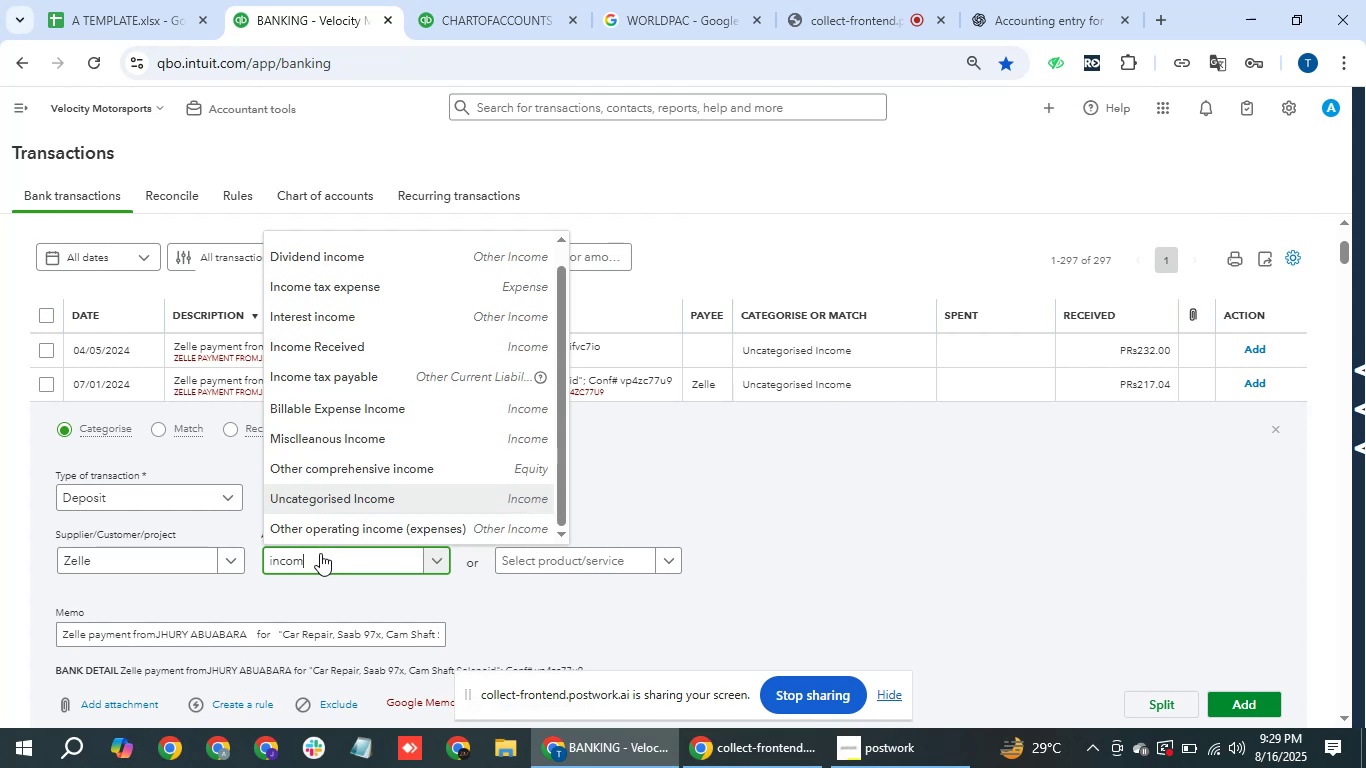 
key(ArrowDown)
 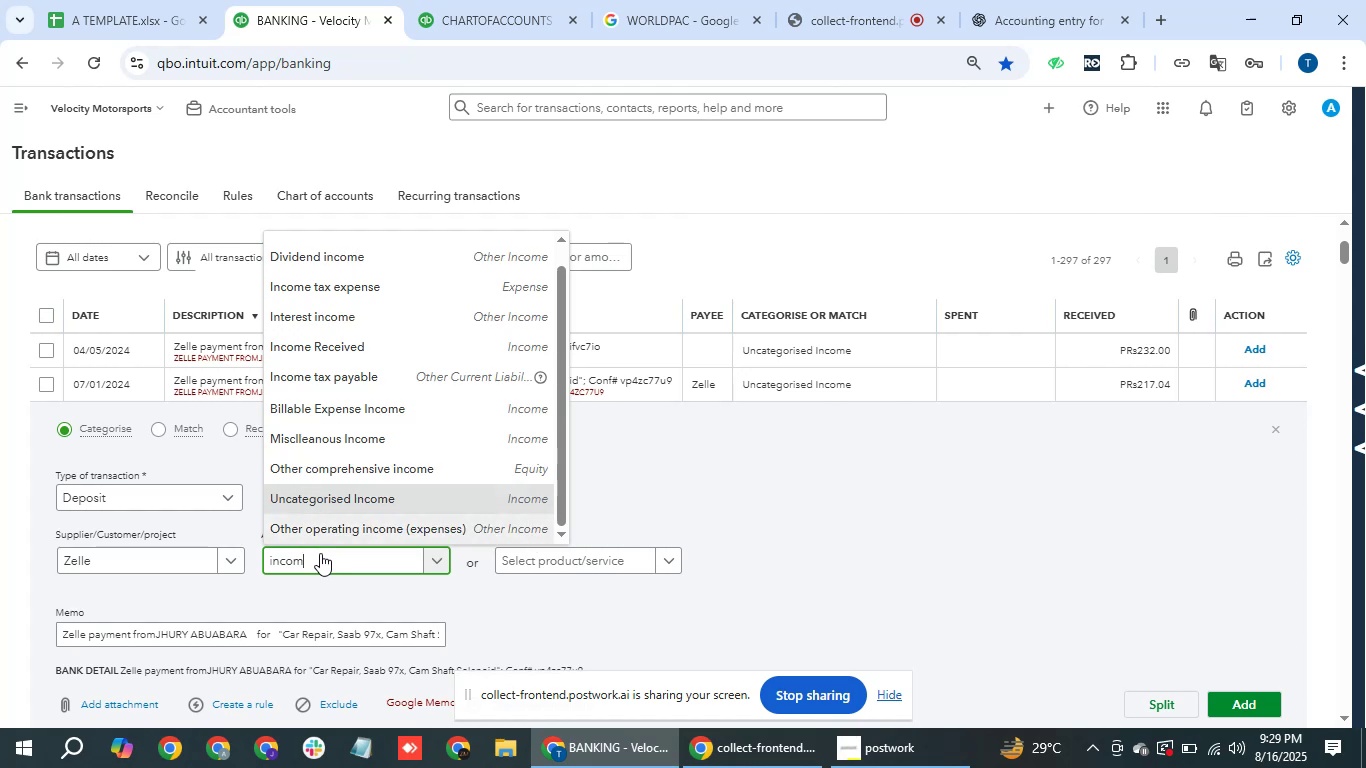 
key(ArrowDown)
 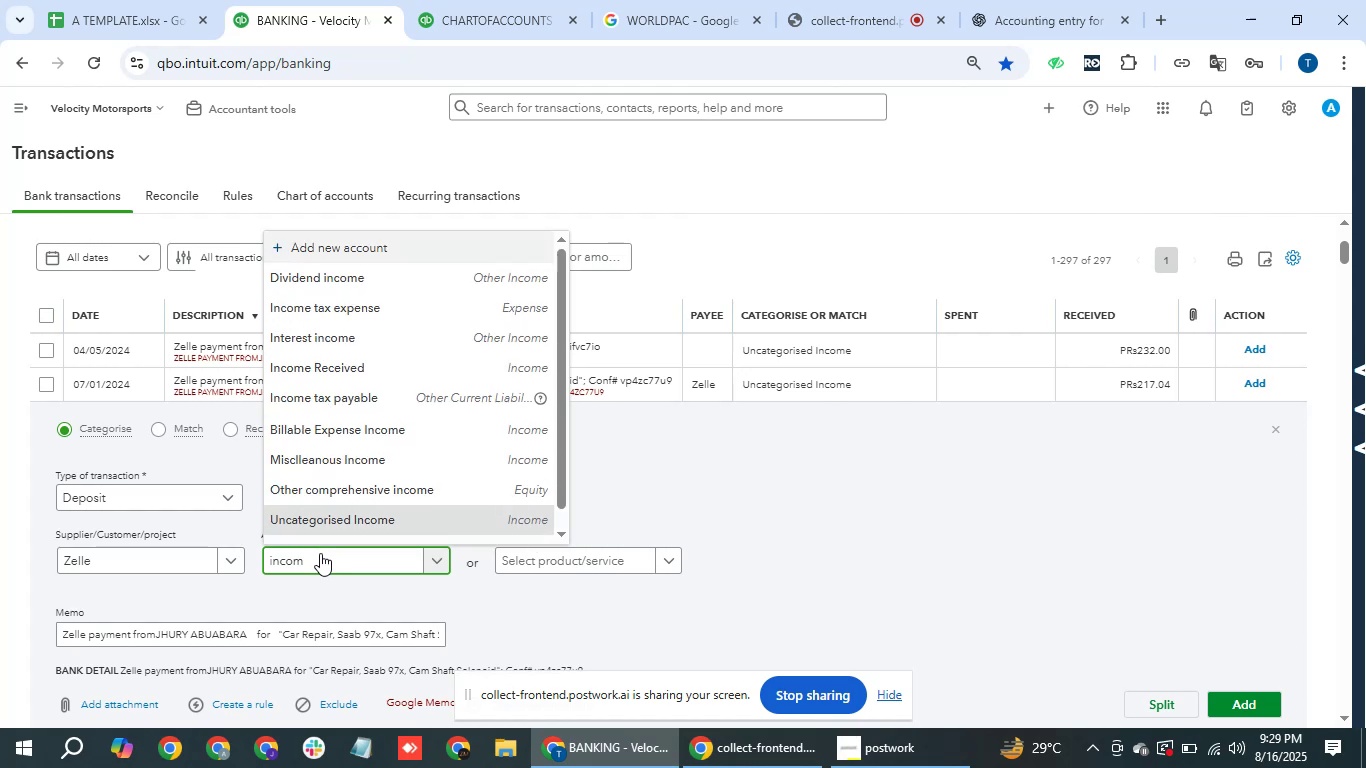 
key(ArrowDown)
 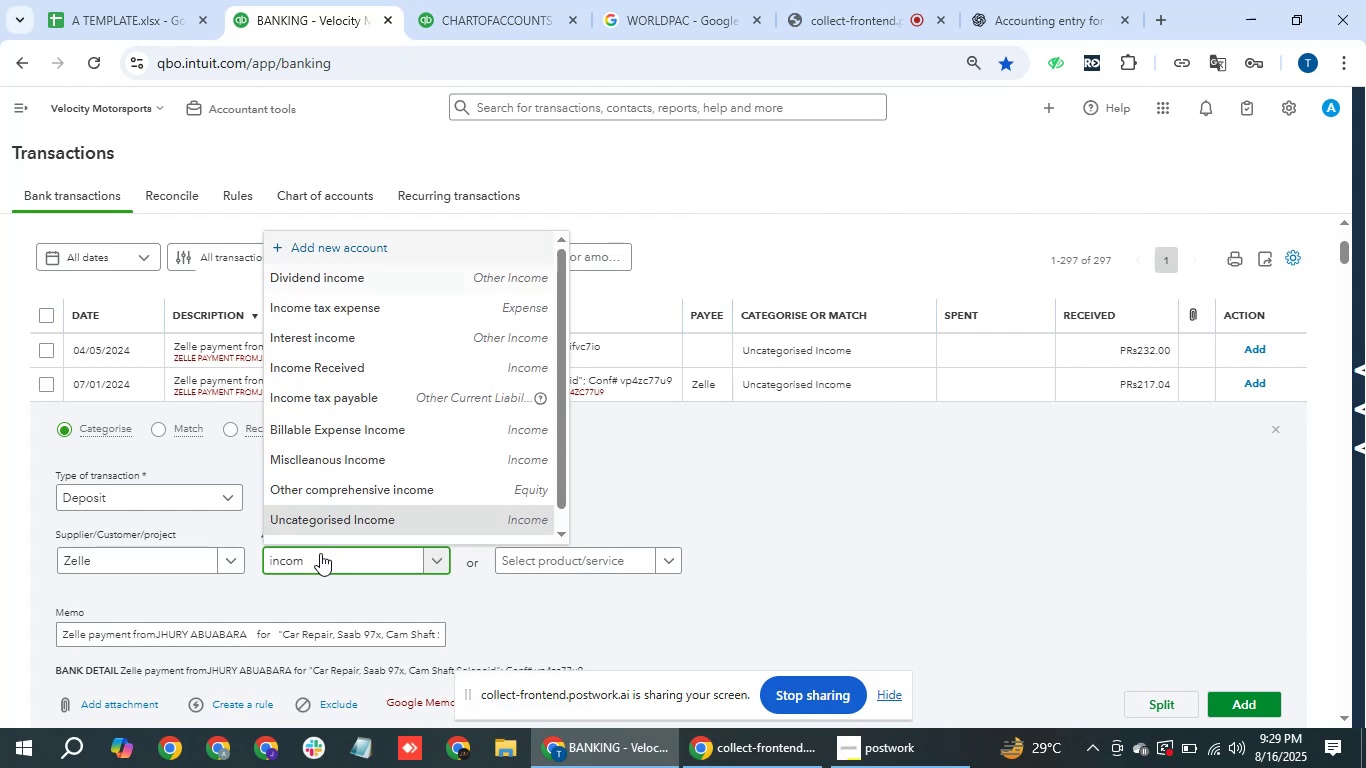 
key(ArrowDown)
 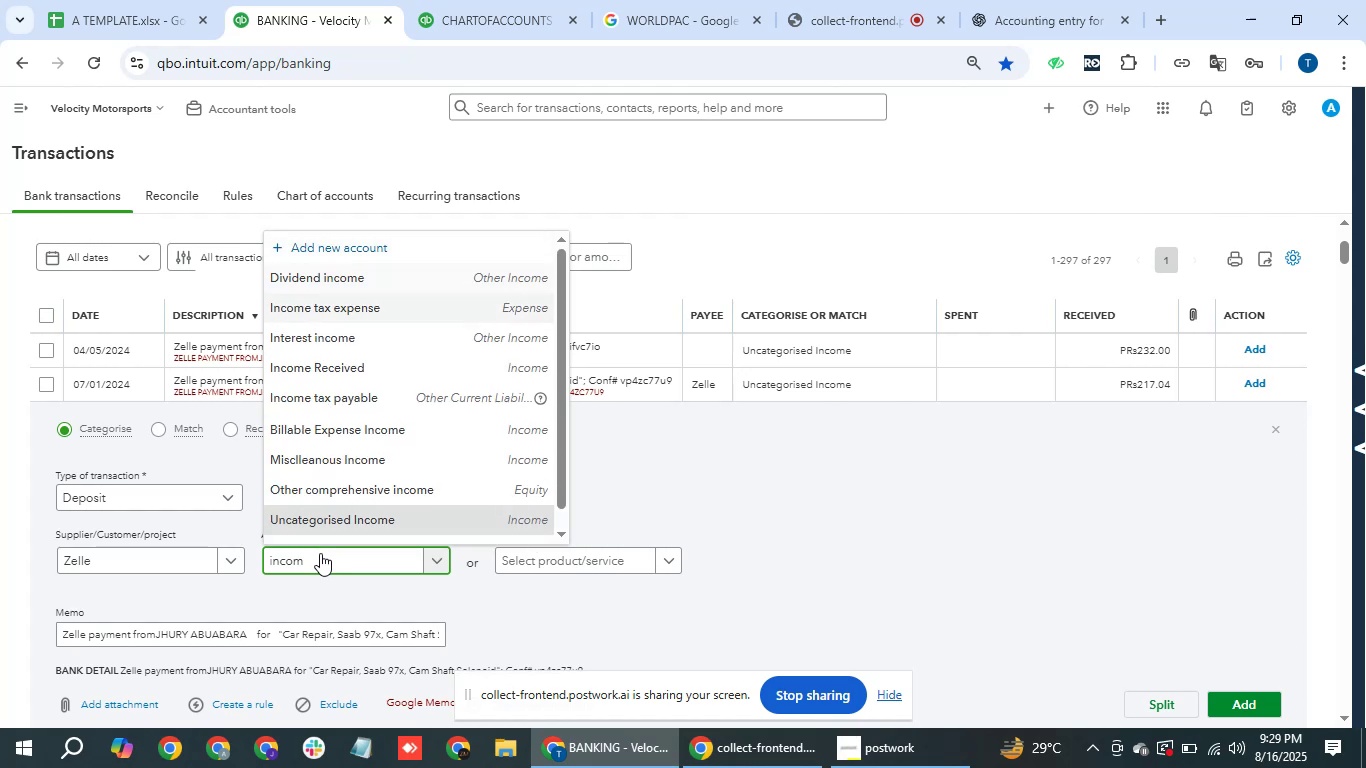 
key(ArrowDown)
 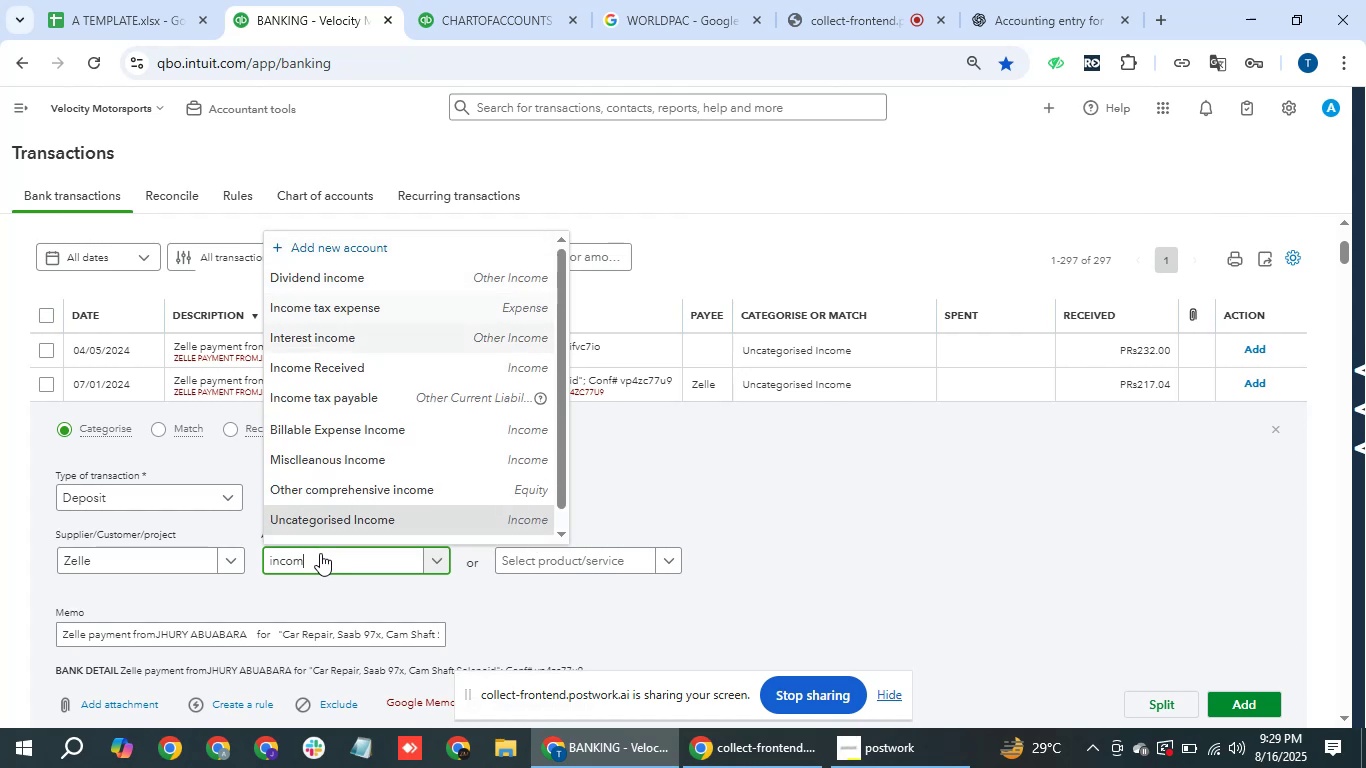 
key(ArrowDown)
 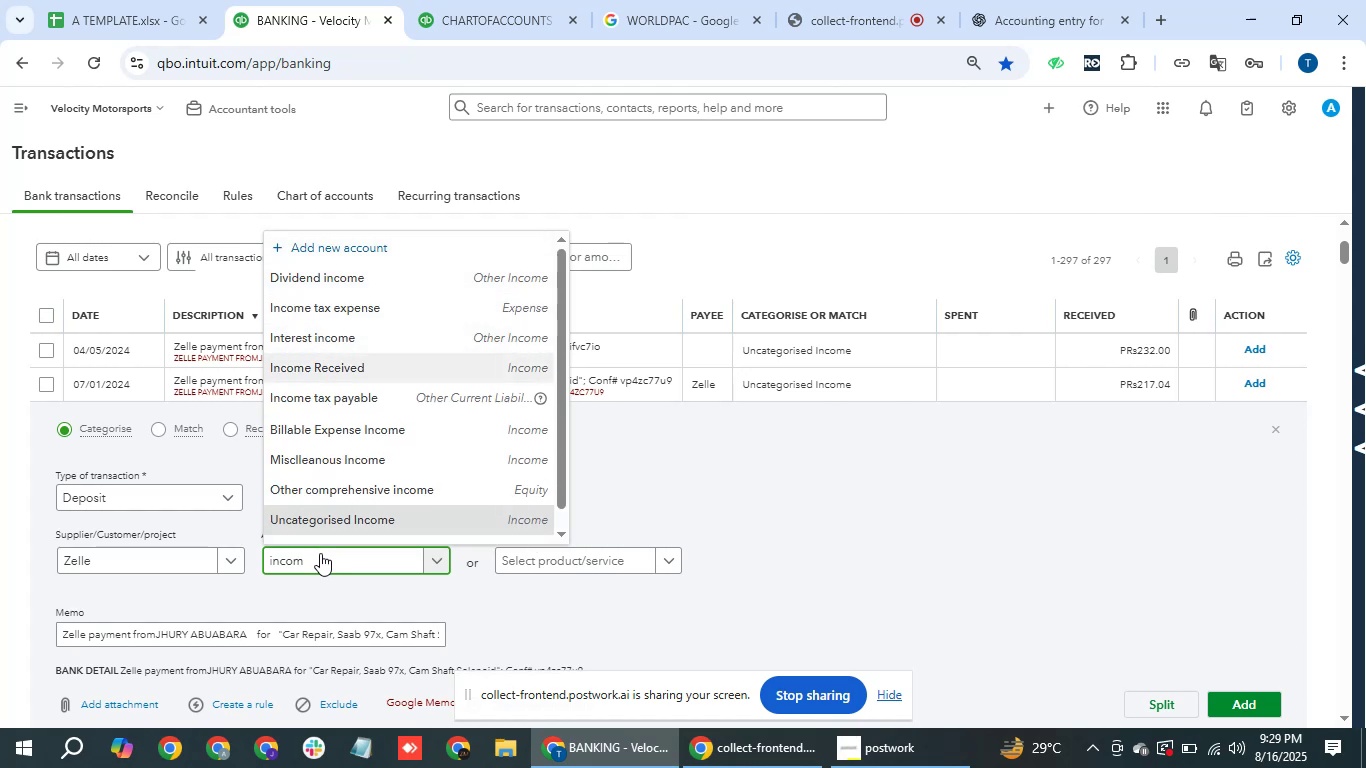 
key(Enter)
 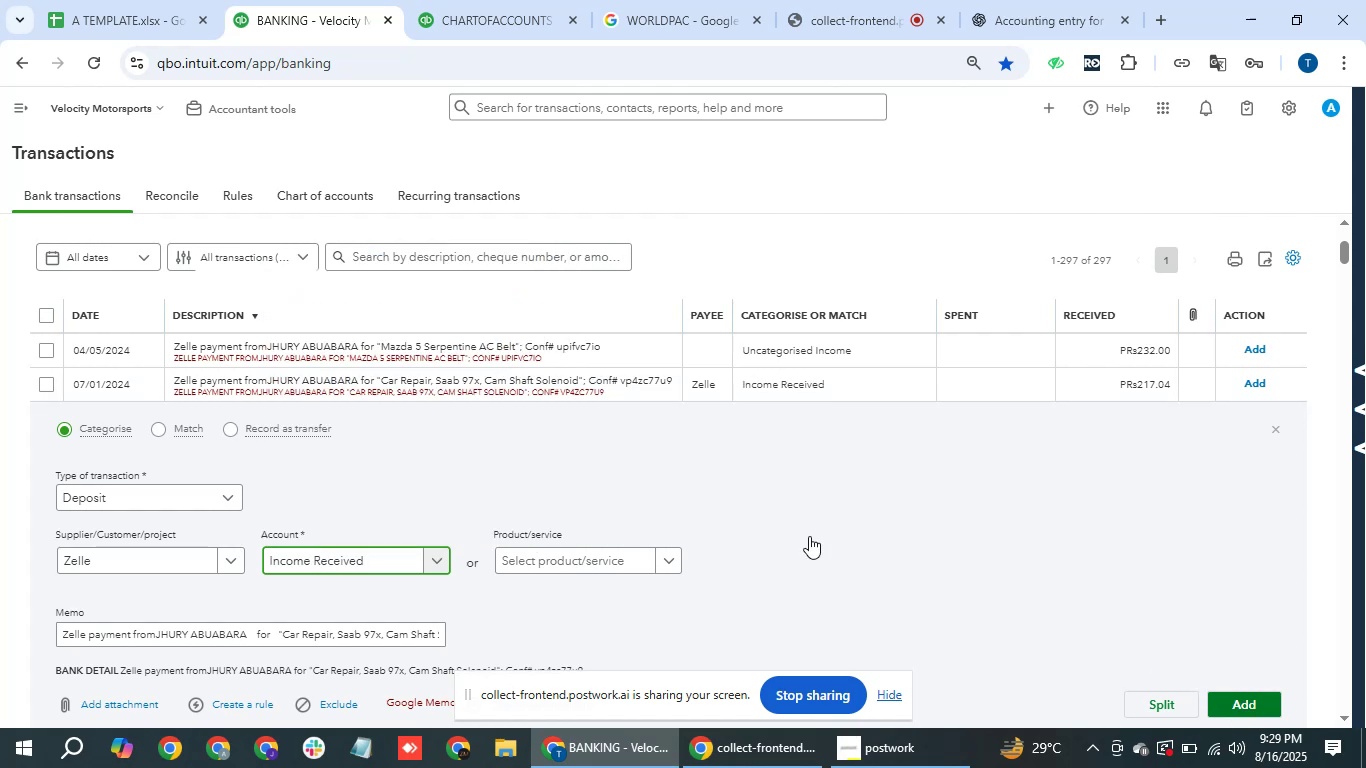 
wait(9.31)
 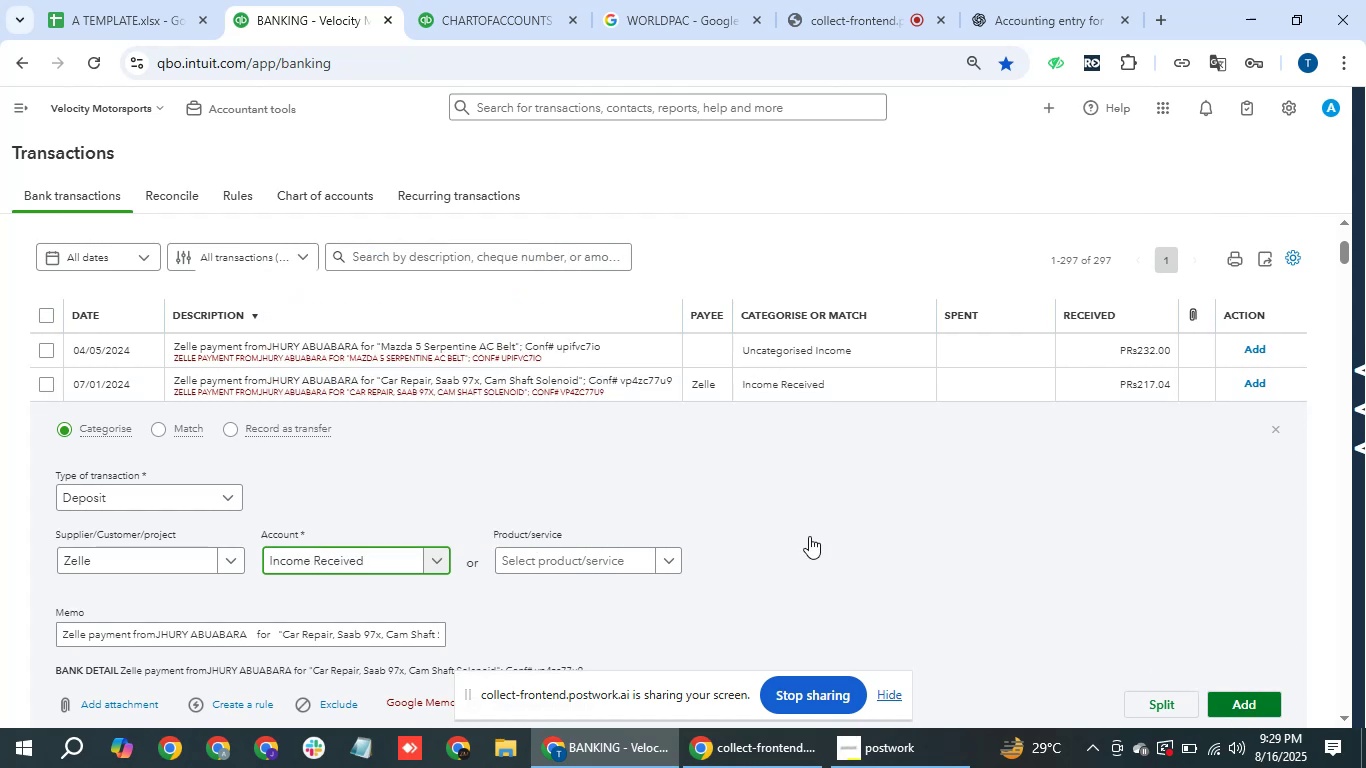 
left_click([580, 379])
 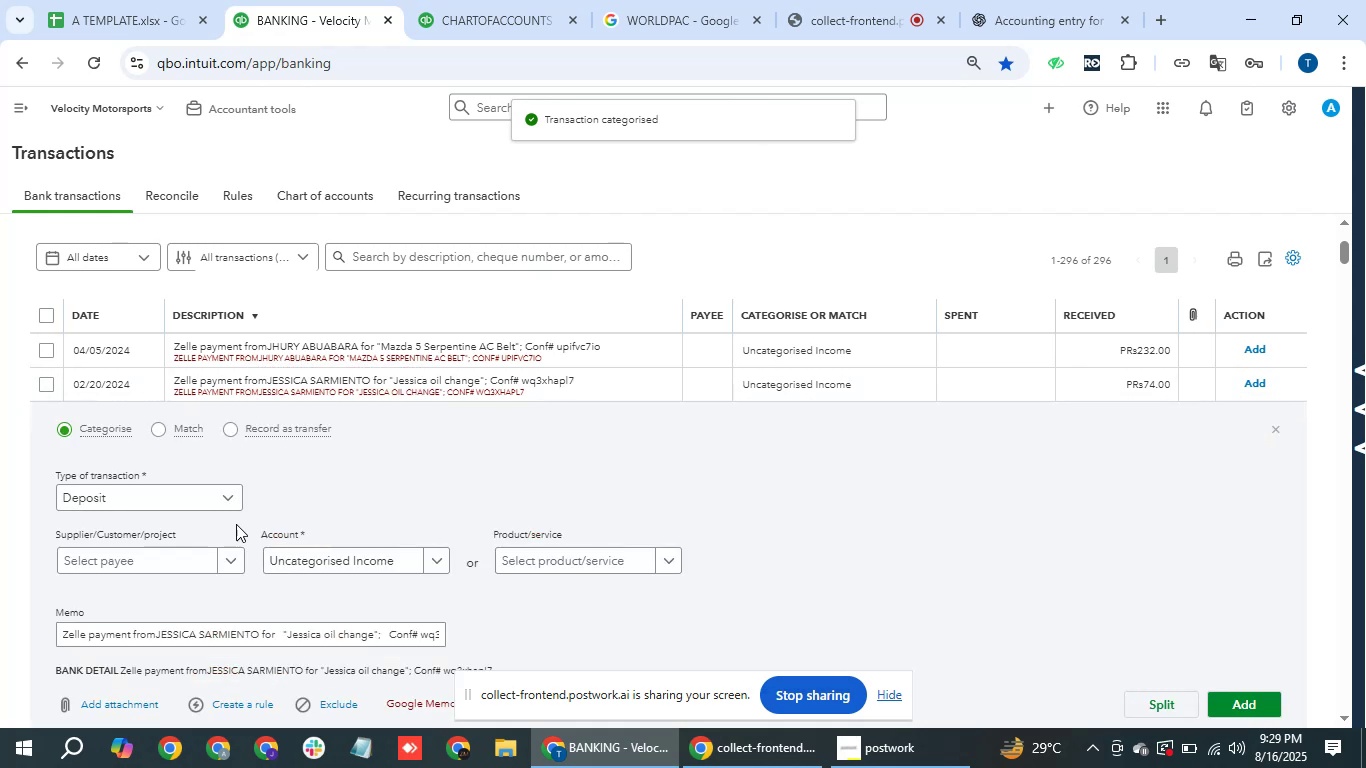 
left_click([198, 552])
 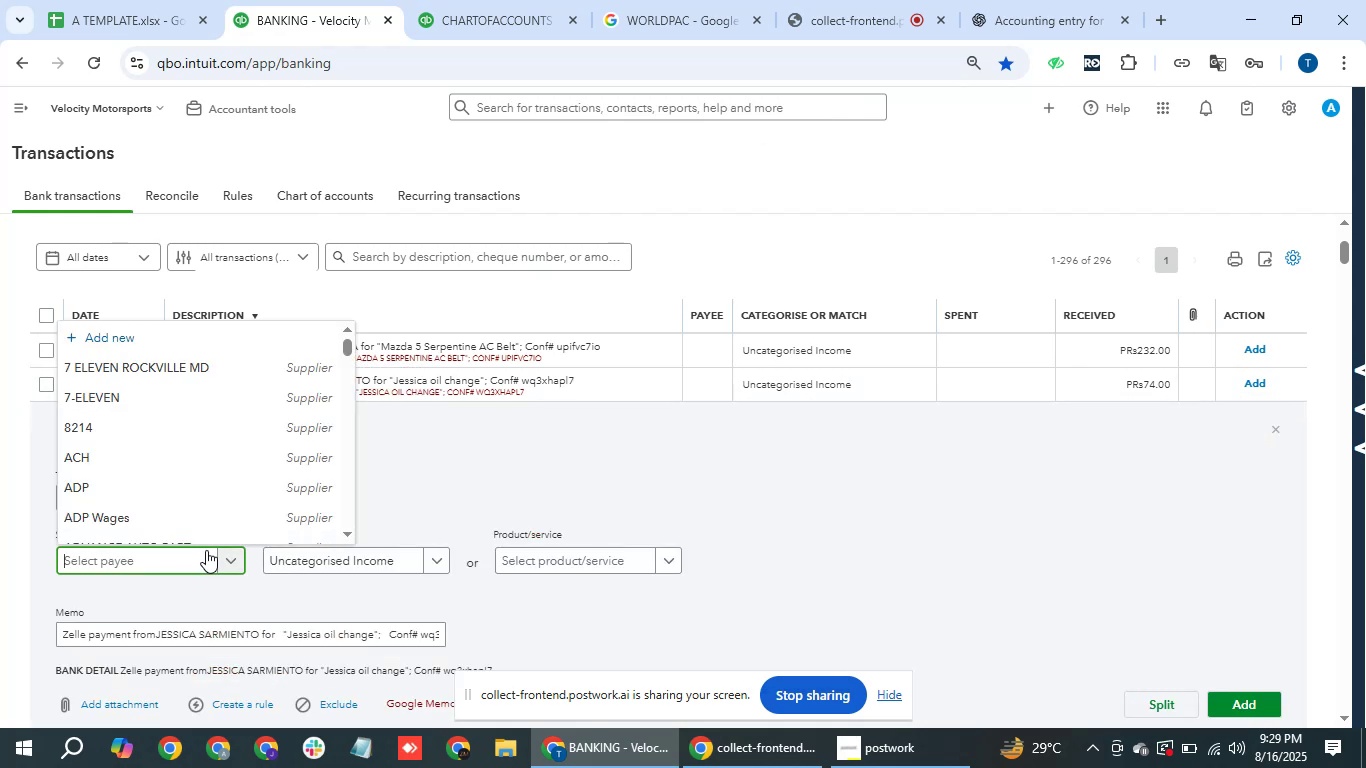 
type(c)
key(Backspace)
key(Backspace)
key(Backspace)
type(zelle)
 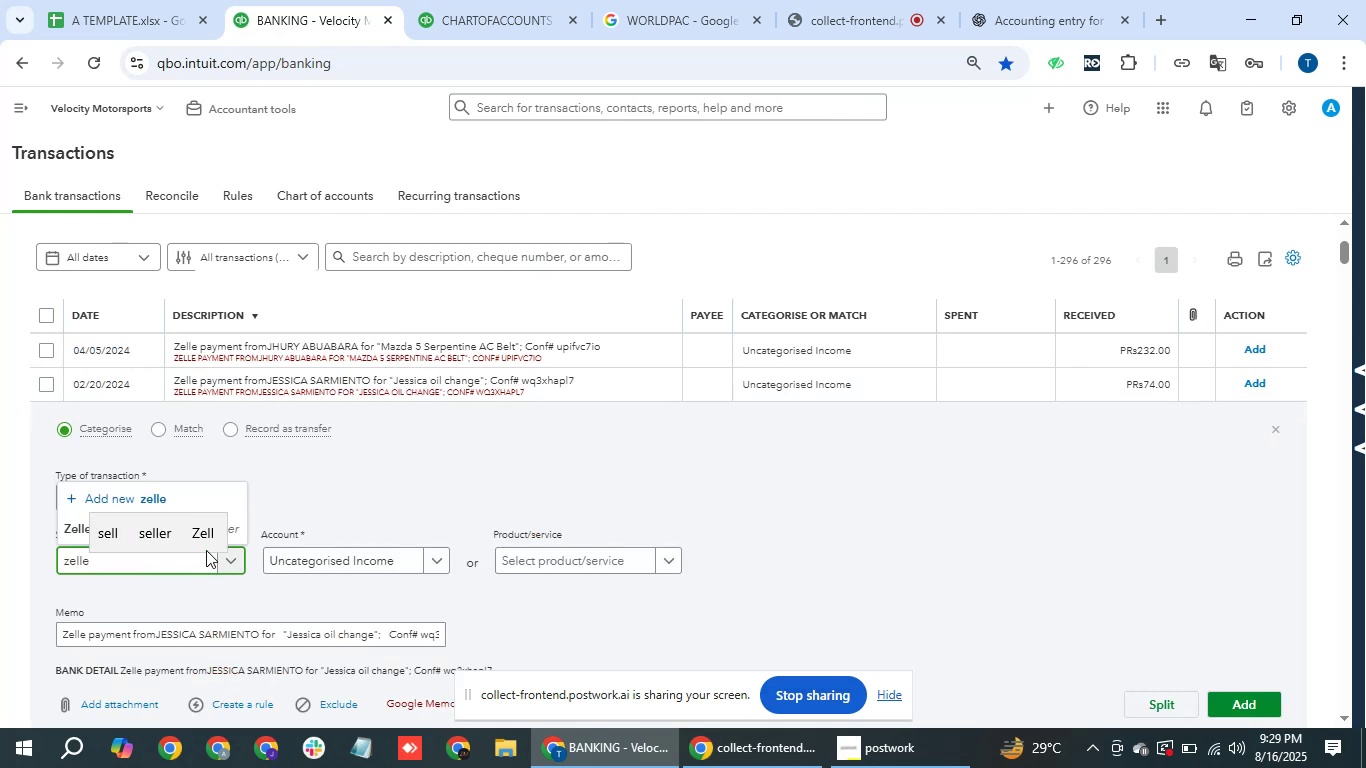 
key(ArrowDown)
 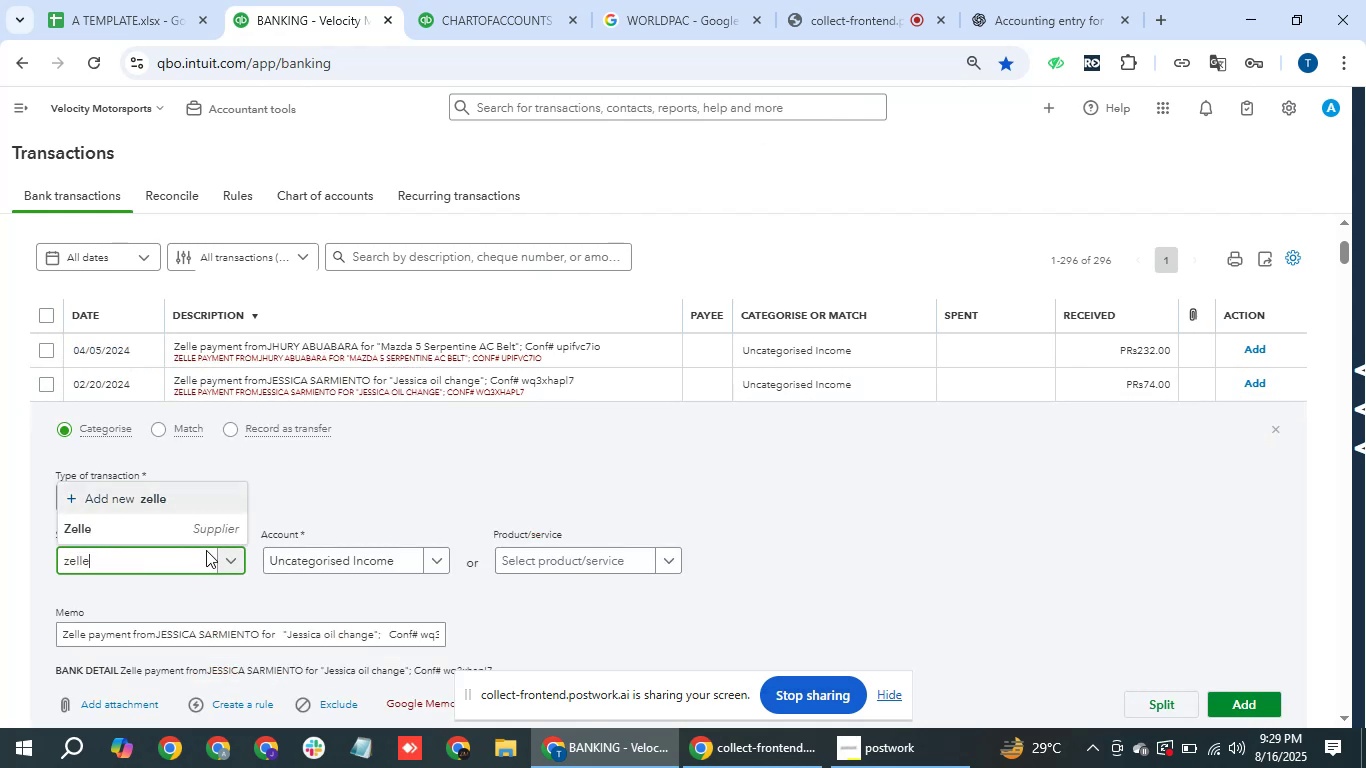 
key(ArrowDown)
 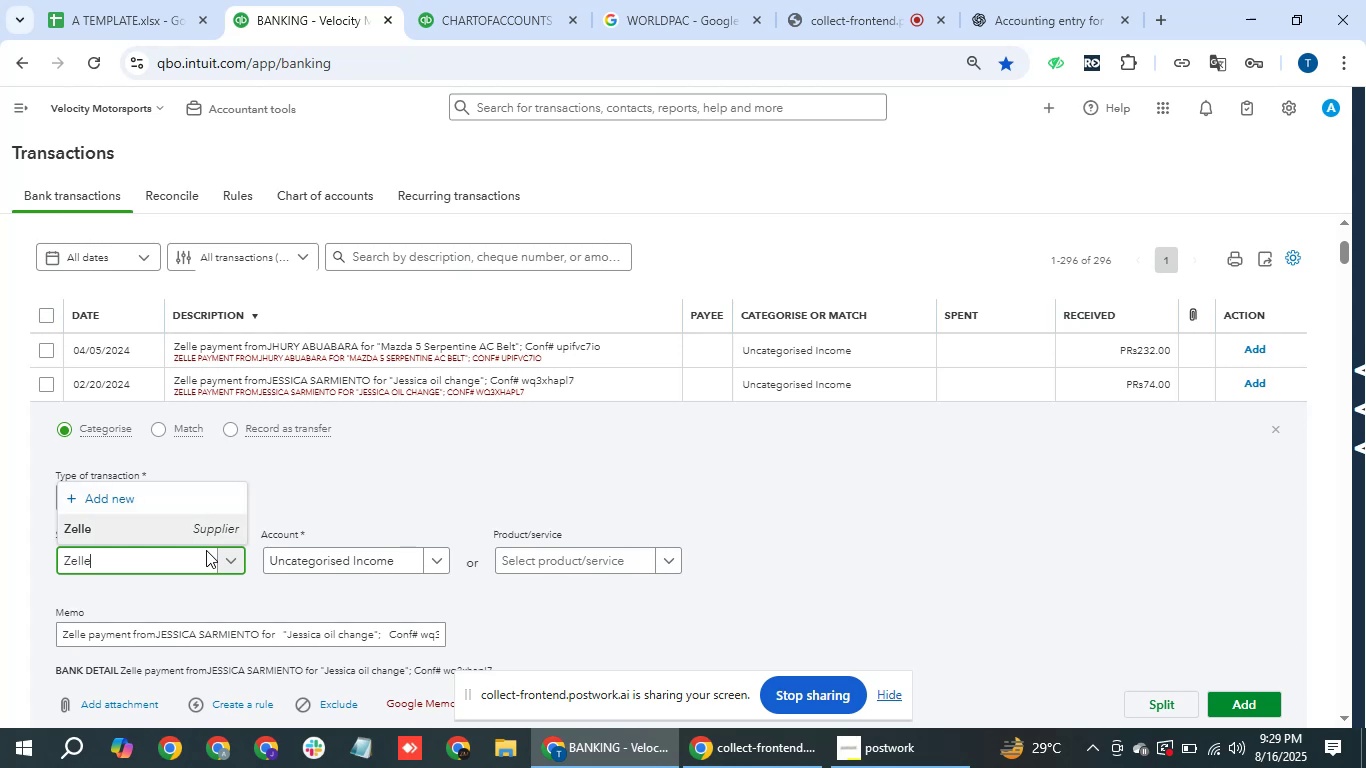 
key(Enter)
 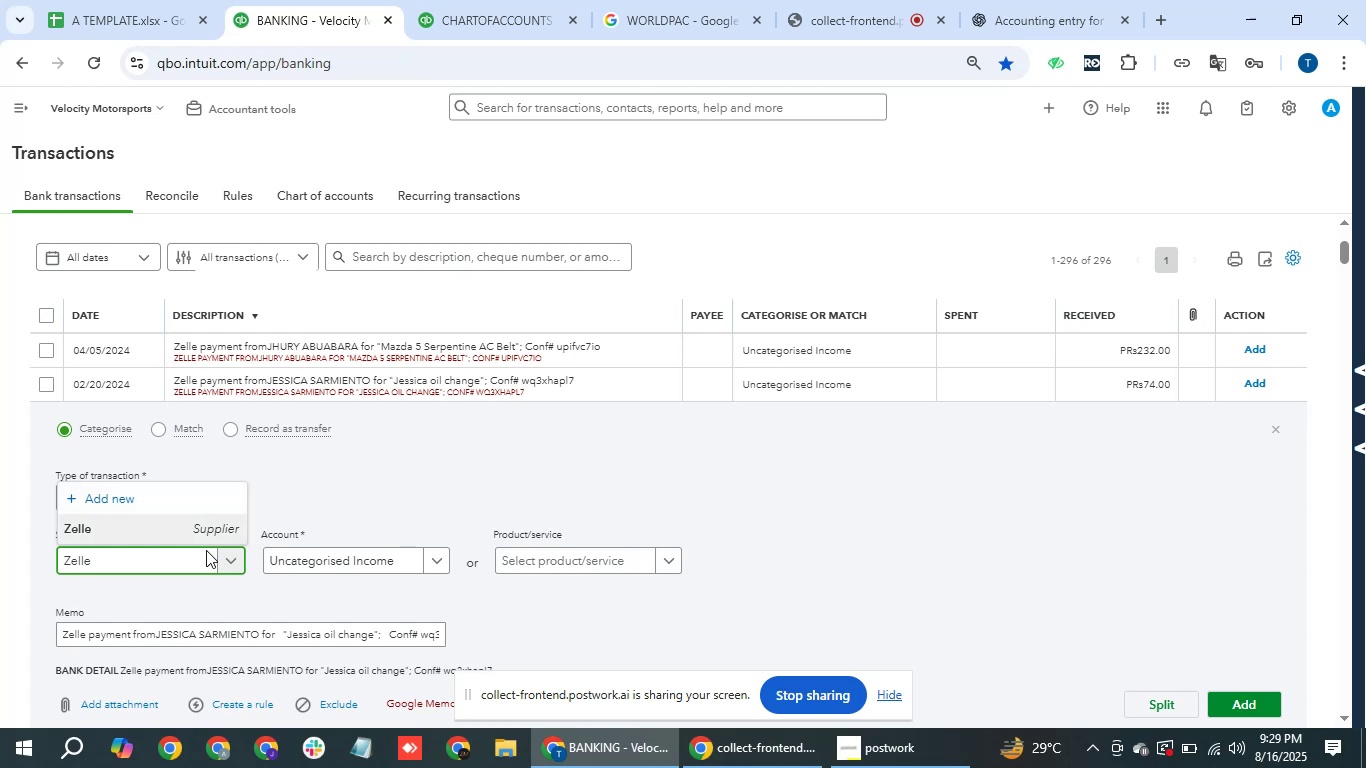 
key(Tab)
type(incom)
 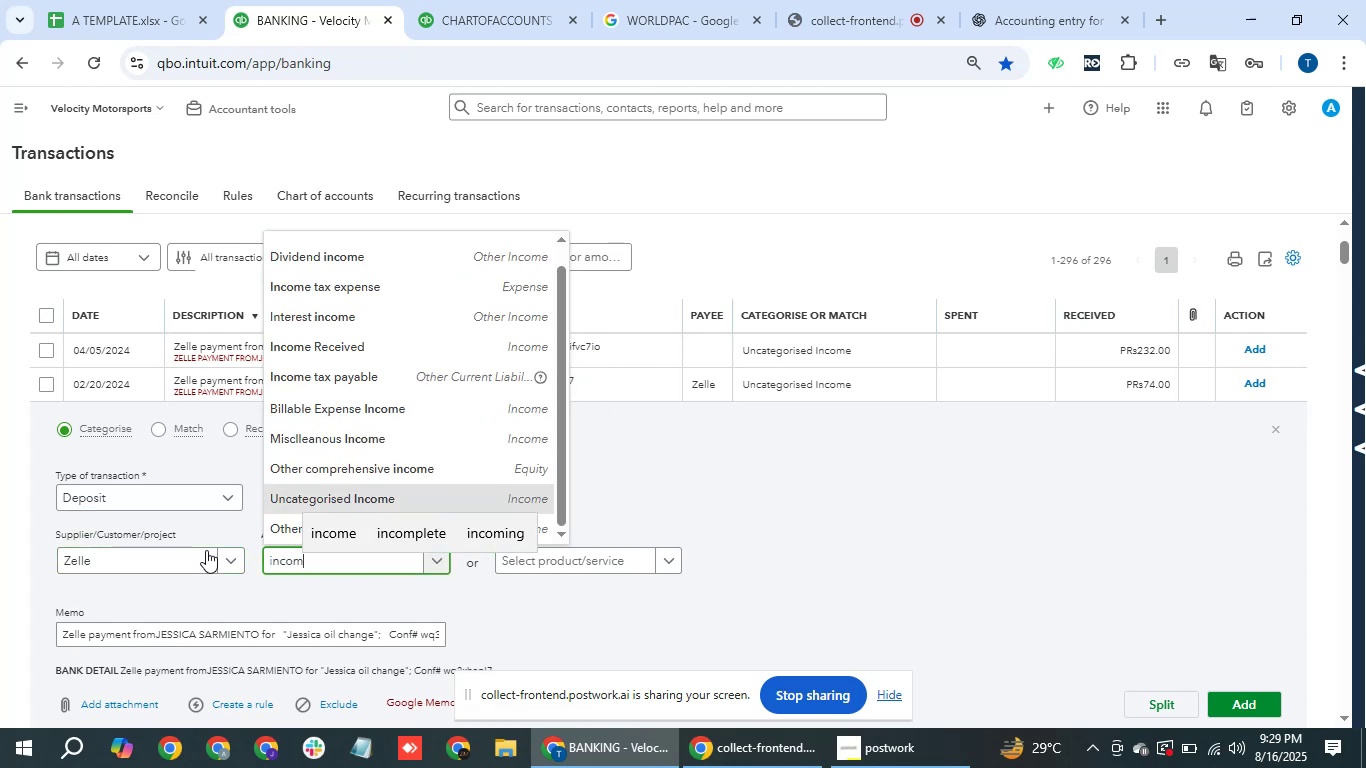 
key(ArrowDown)
 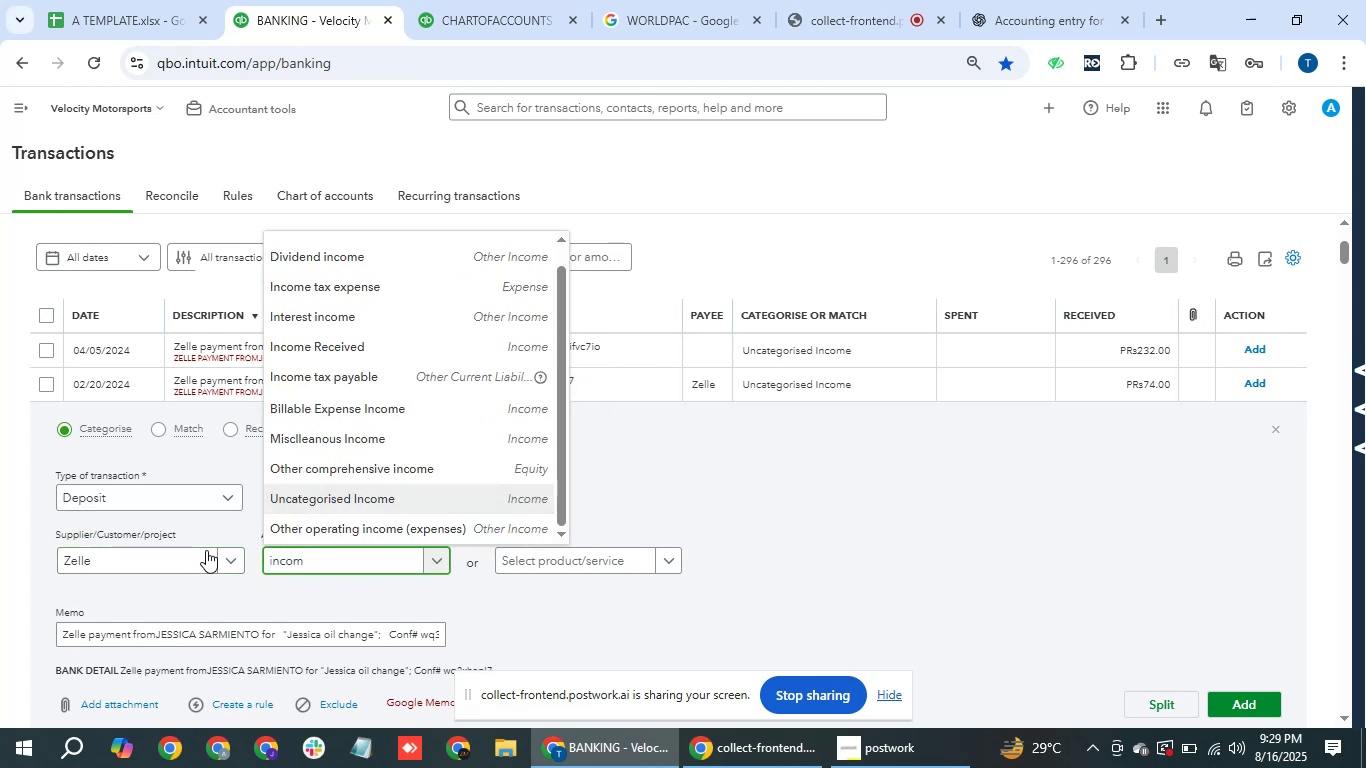 
key(ArrowDown)
 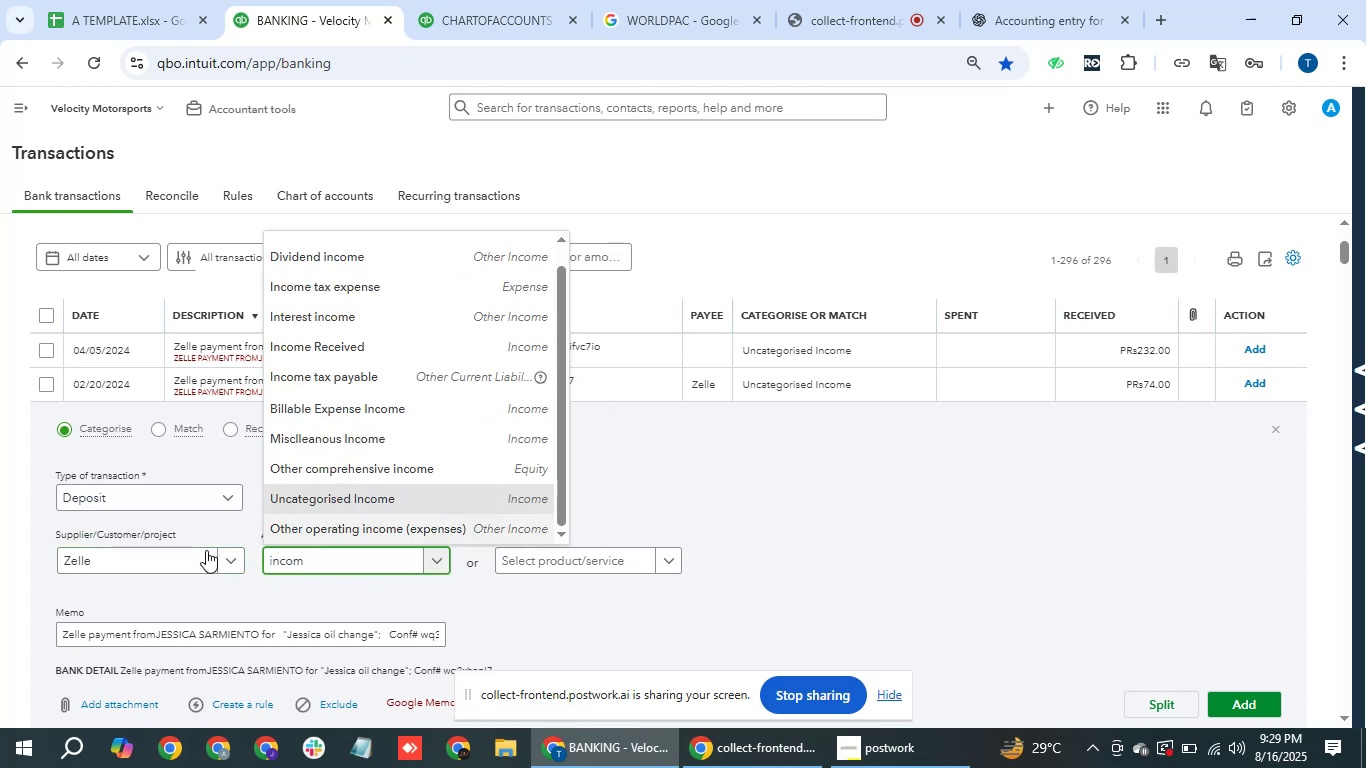 
key(ArrowDown)
 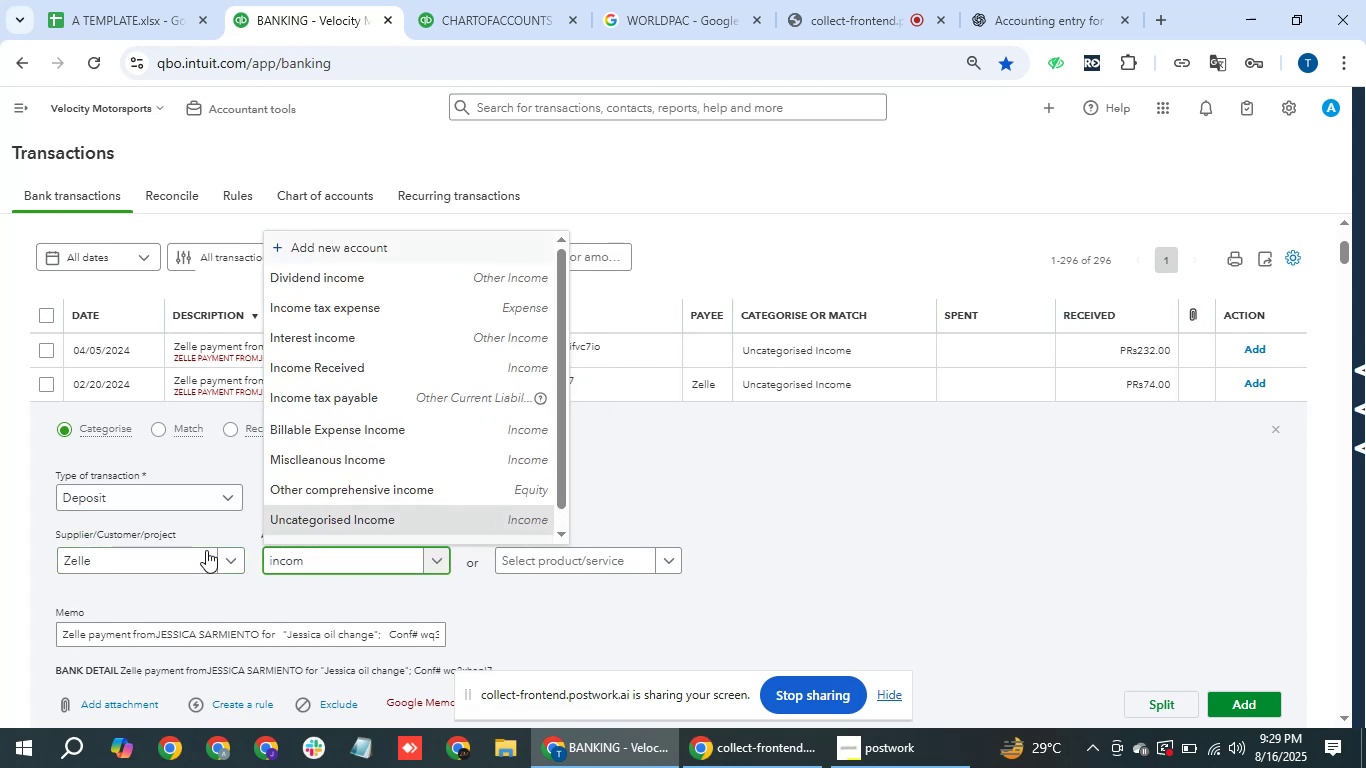 
key(ArrowDown)
 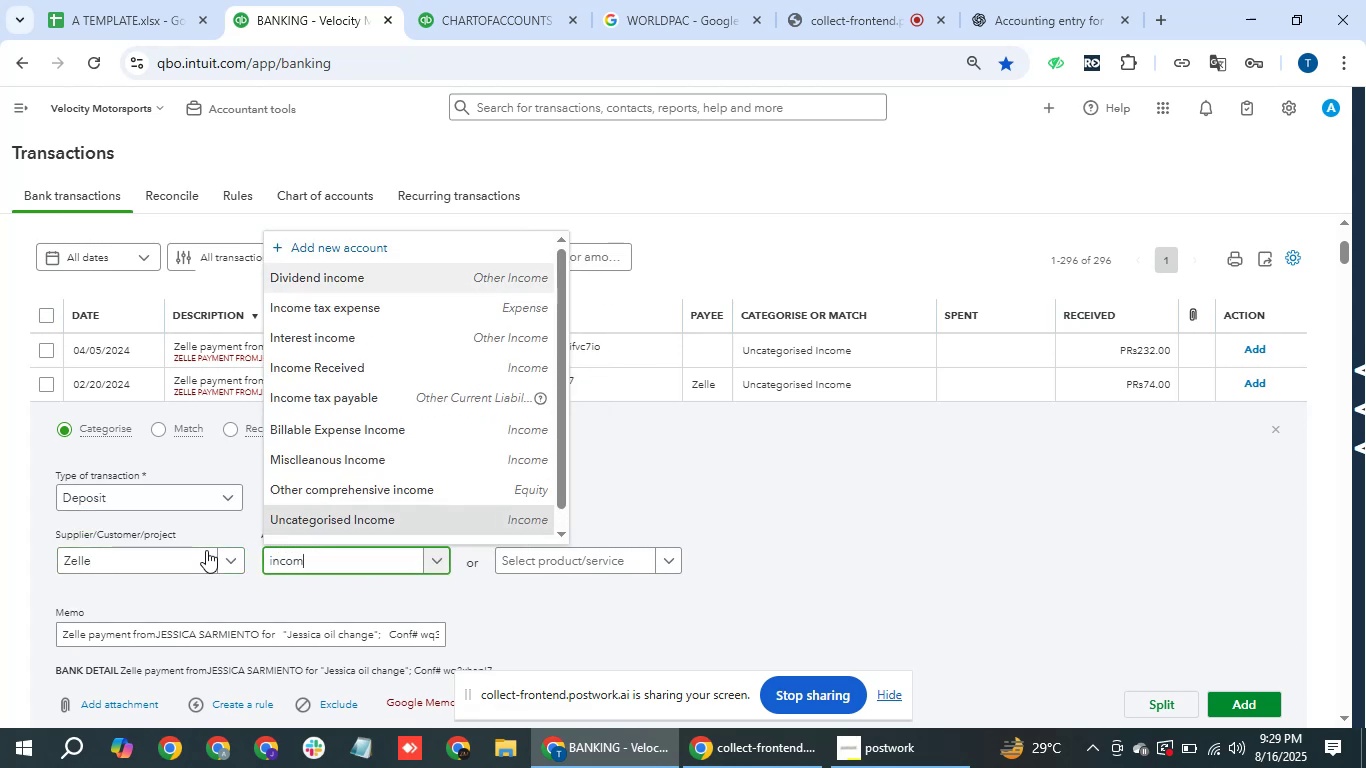 
key(ArrowDown)
 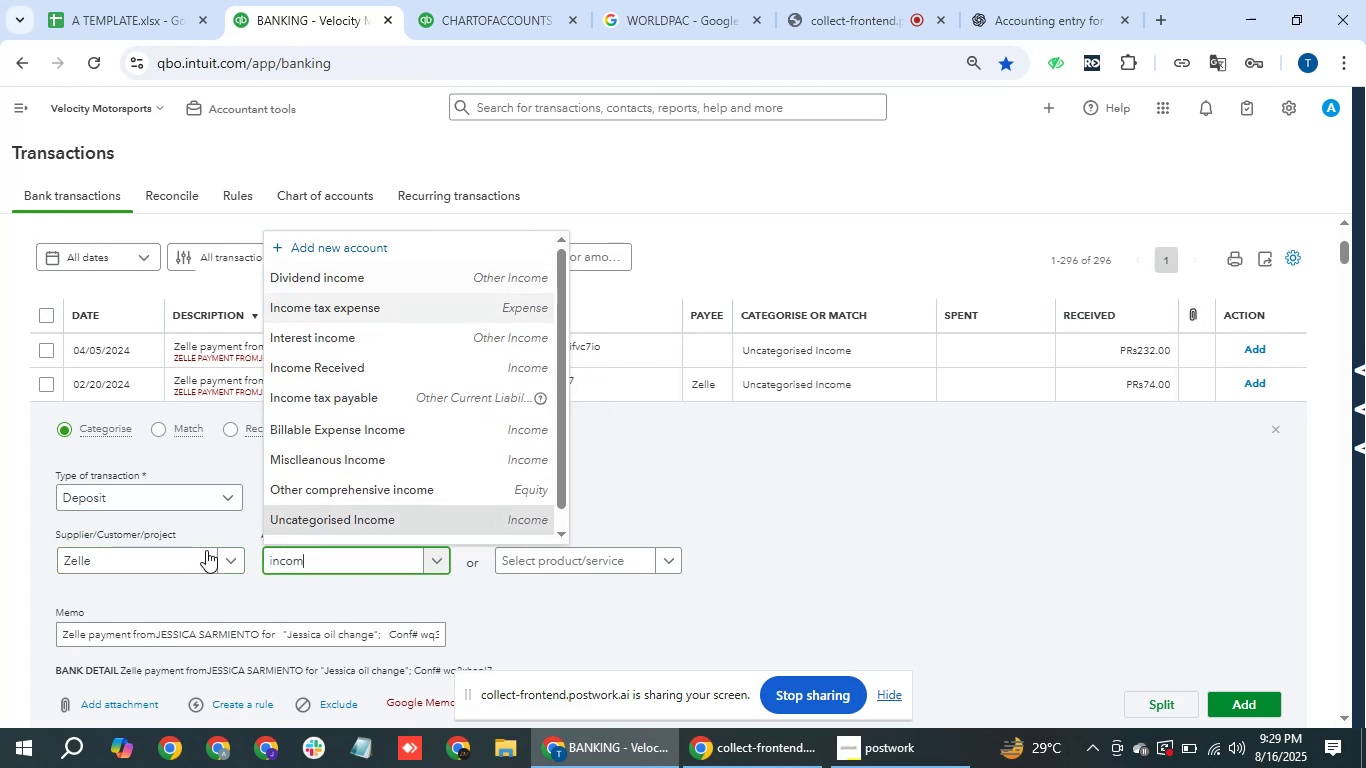 
key(ArrowDown)
 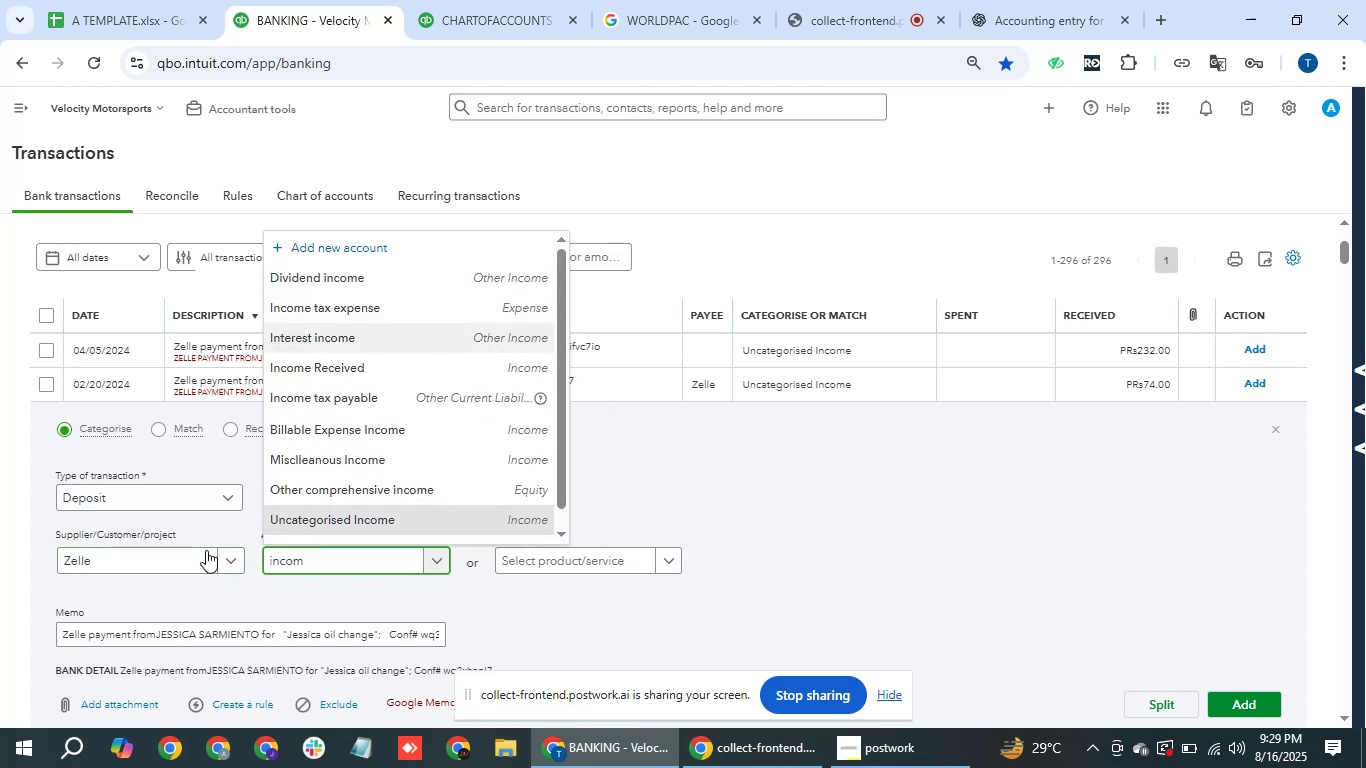 
key(ArrowDown)
 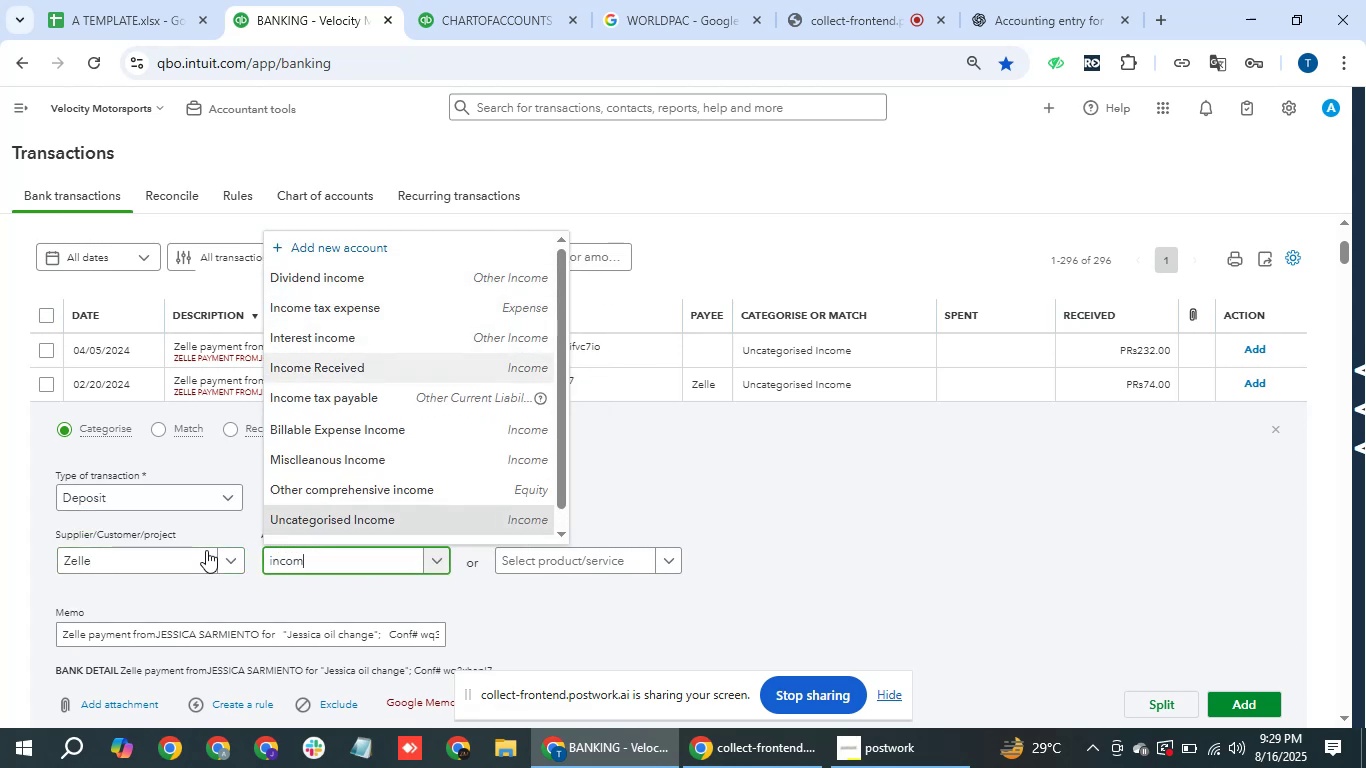 
key(Enter)
 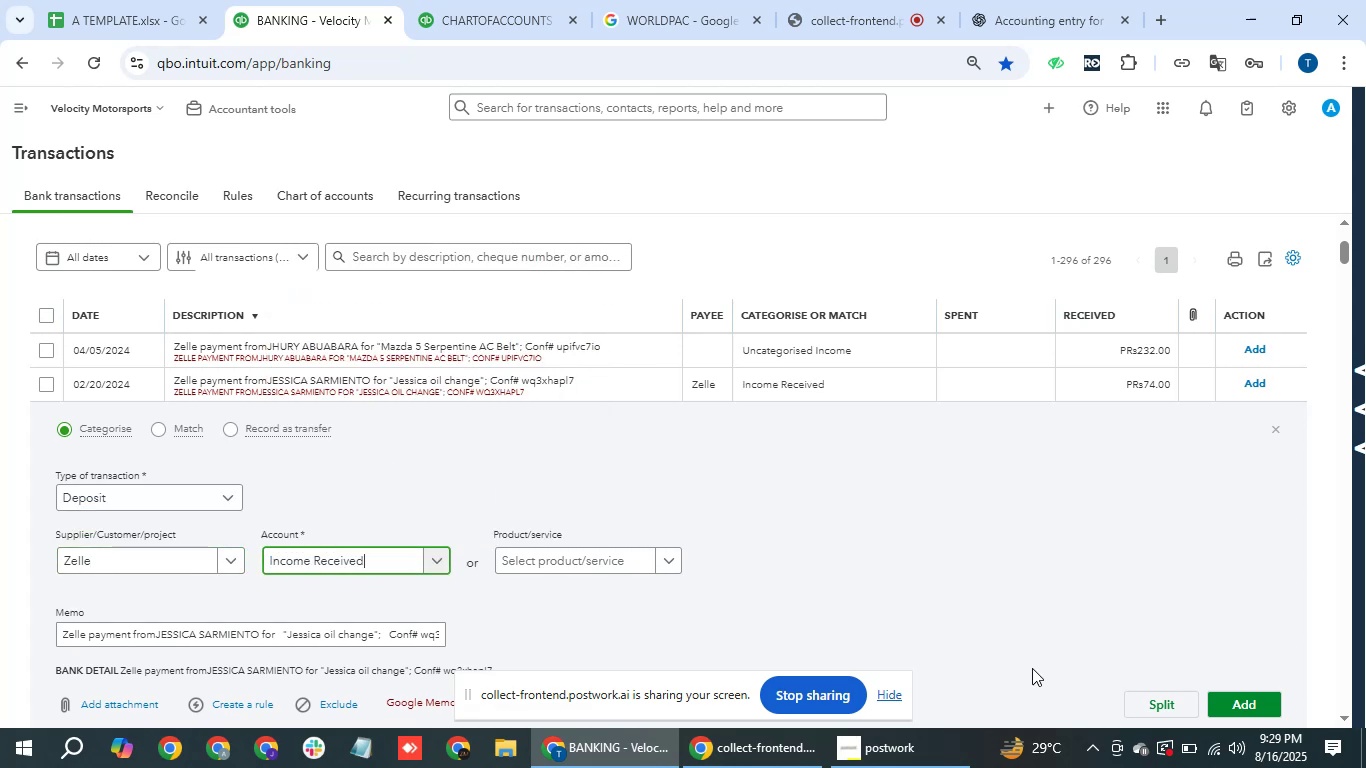 
left_click([1262, 697])
 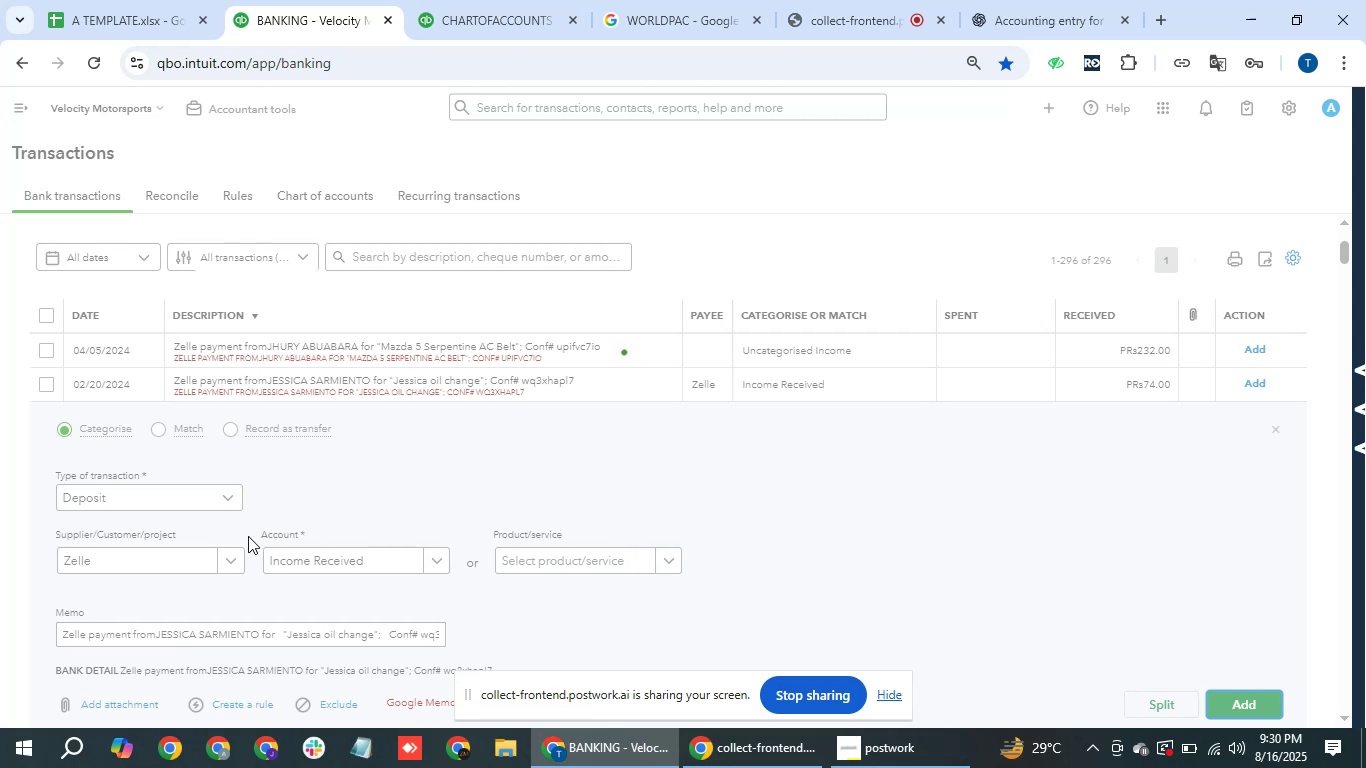 
wait(8.77)
 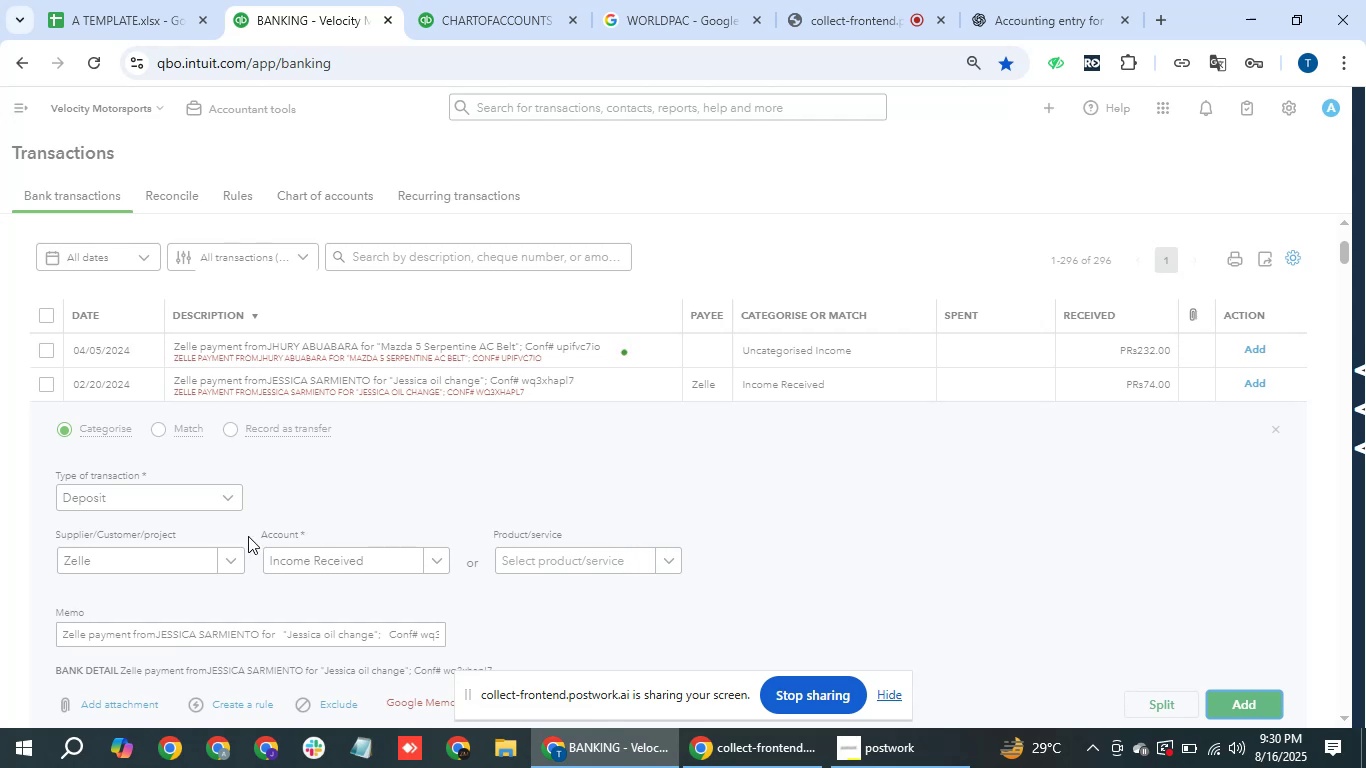 
left_click([438, 389])
 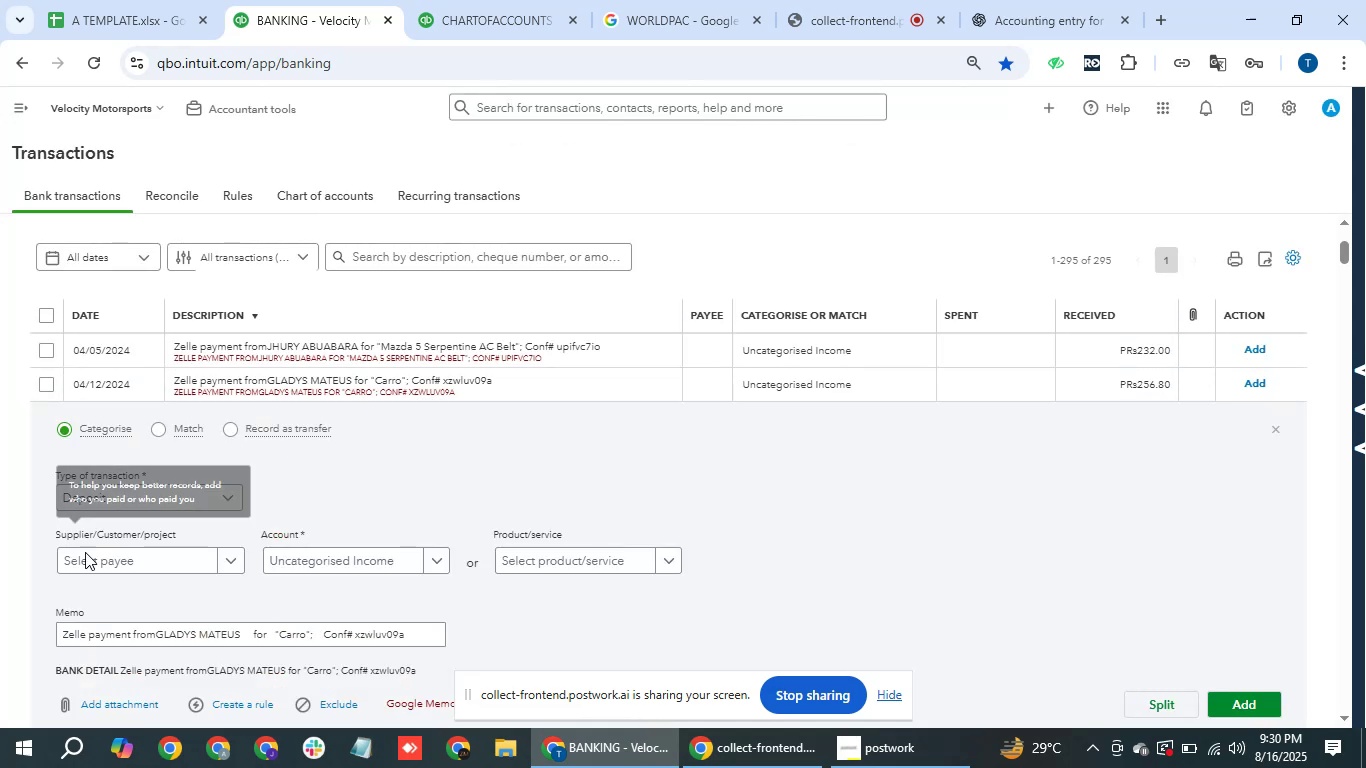 
left_click([139, 569])
 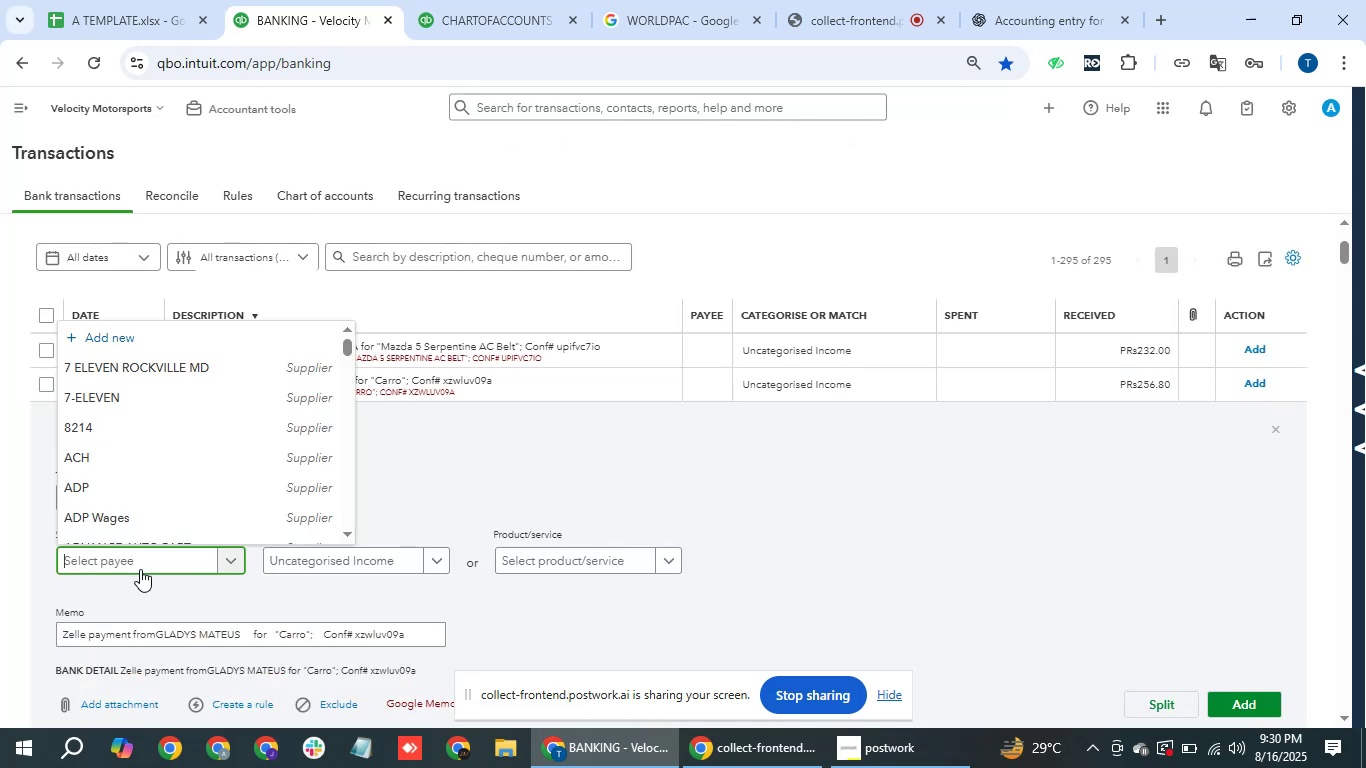 
type(zelle)
 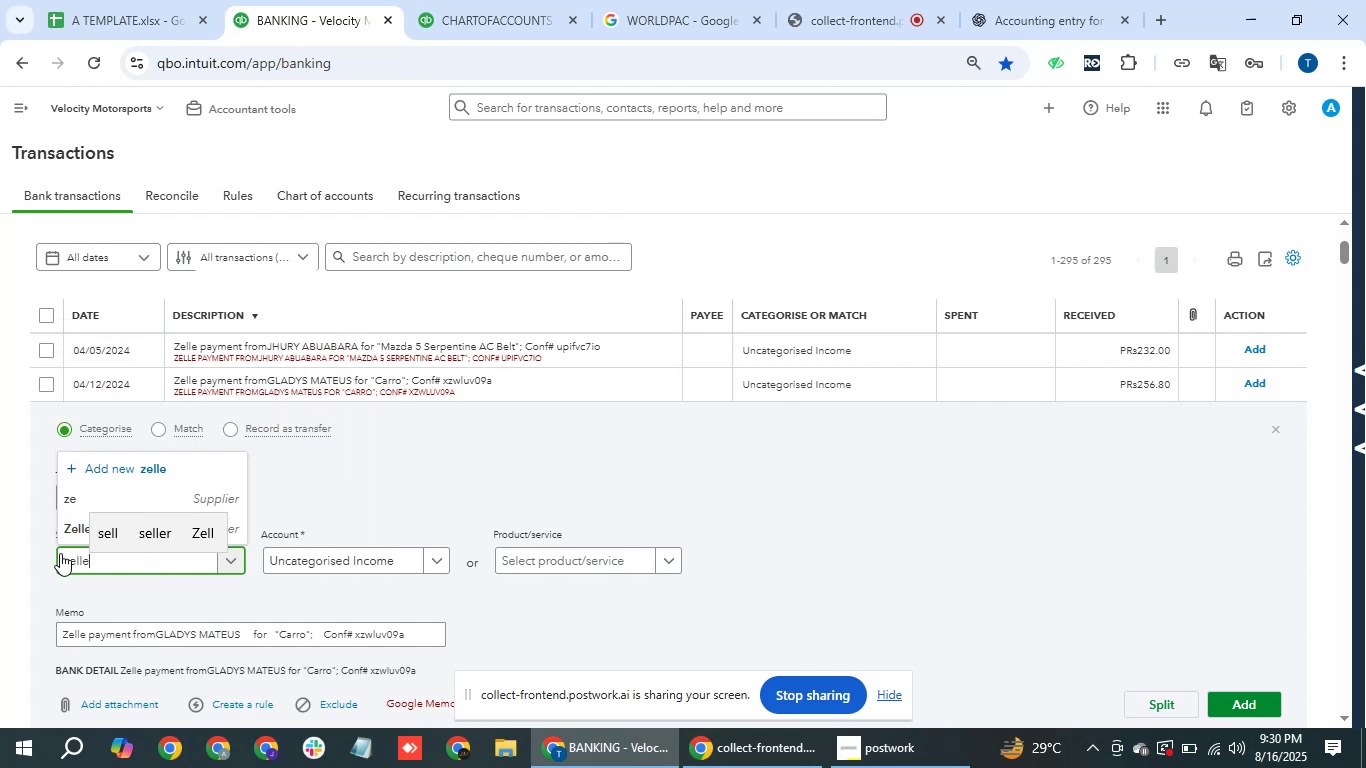 
left_click([71, 535])
 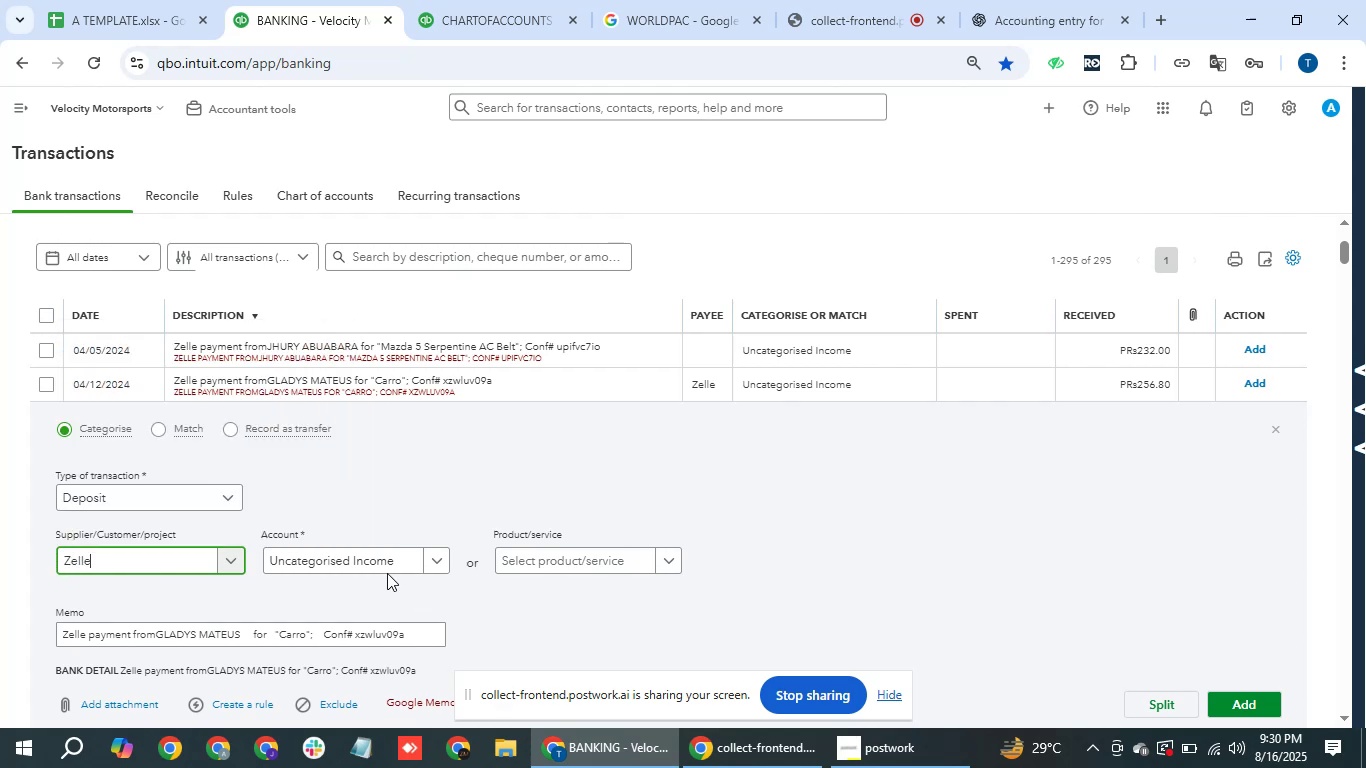 
left_click([373, 563])
 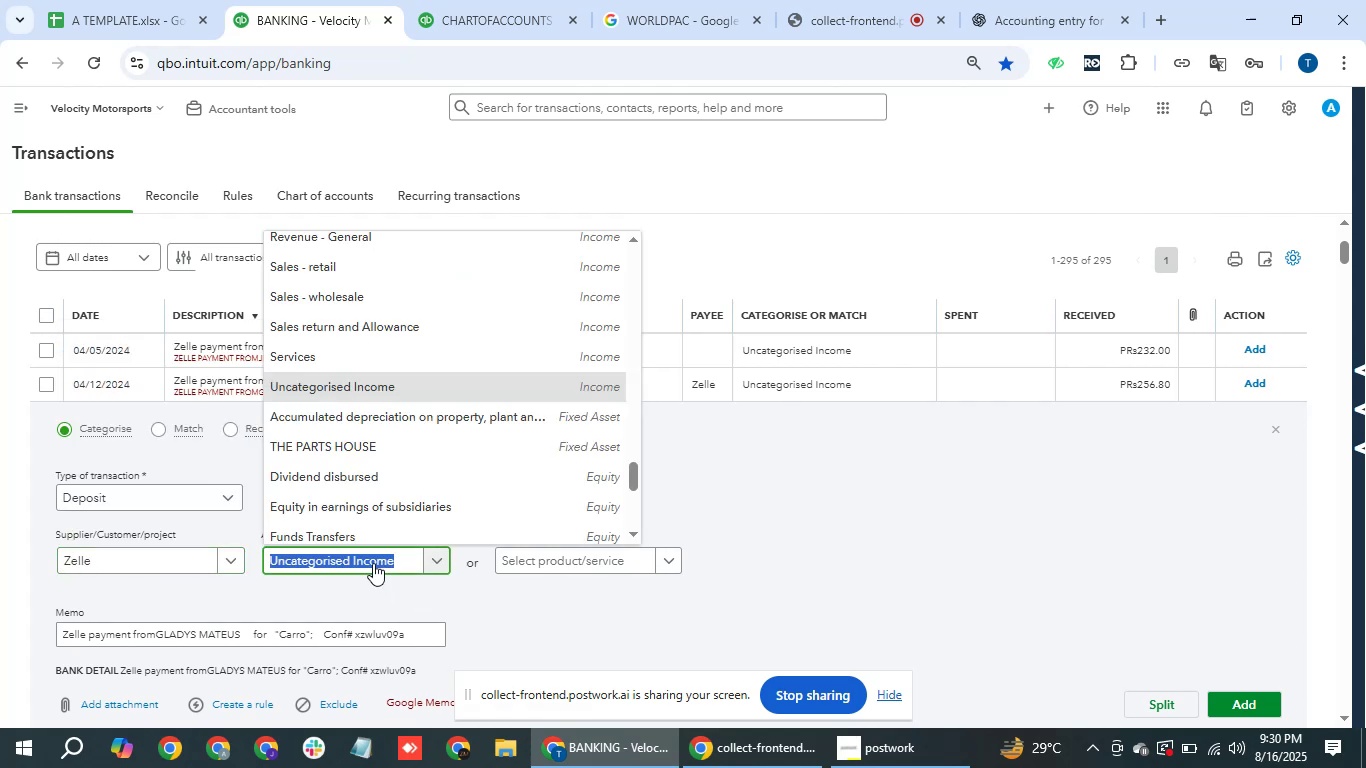 
type(incom)
 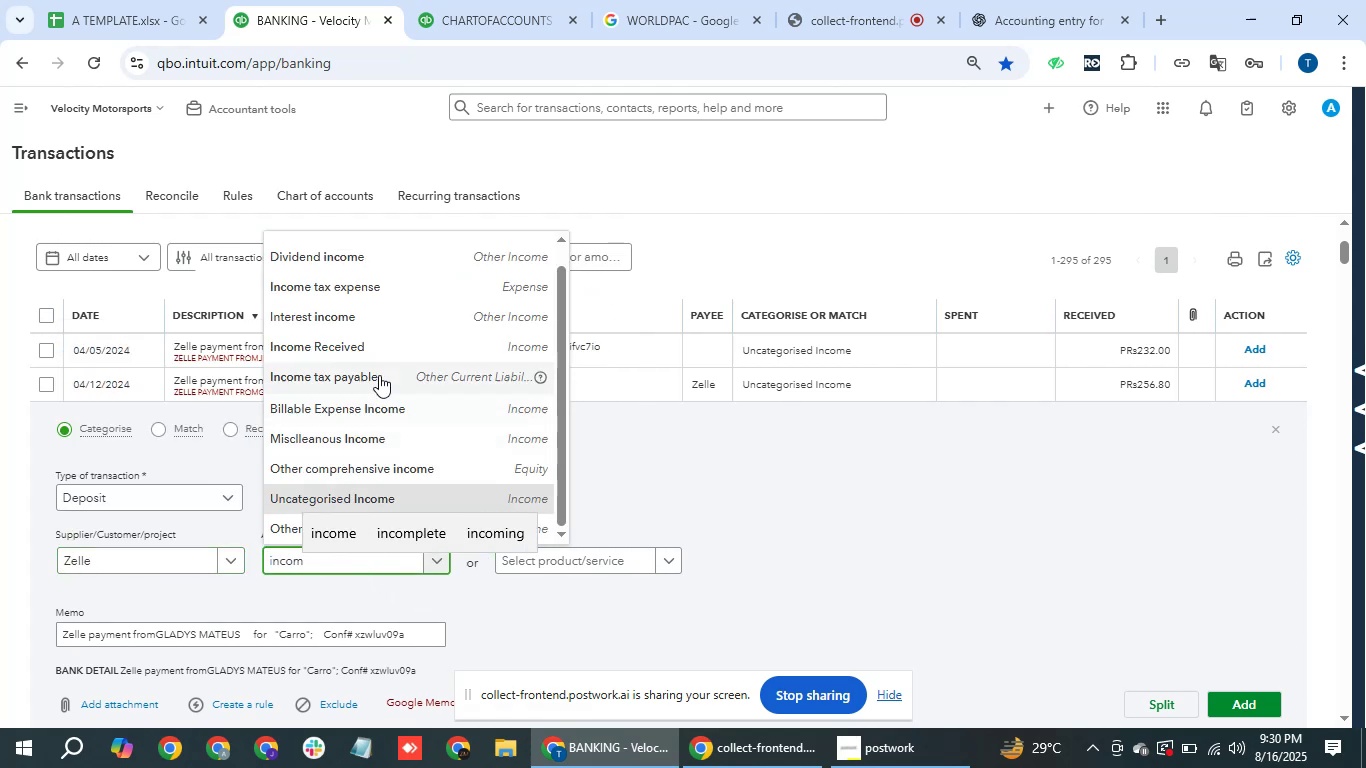 
left_click([401, 350])
 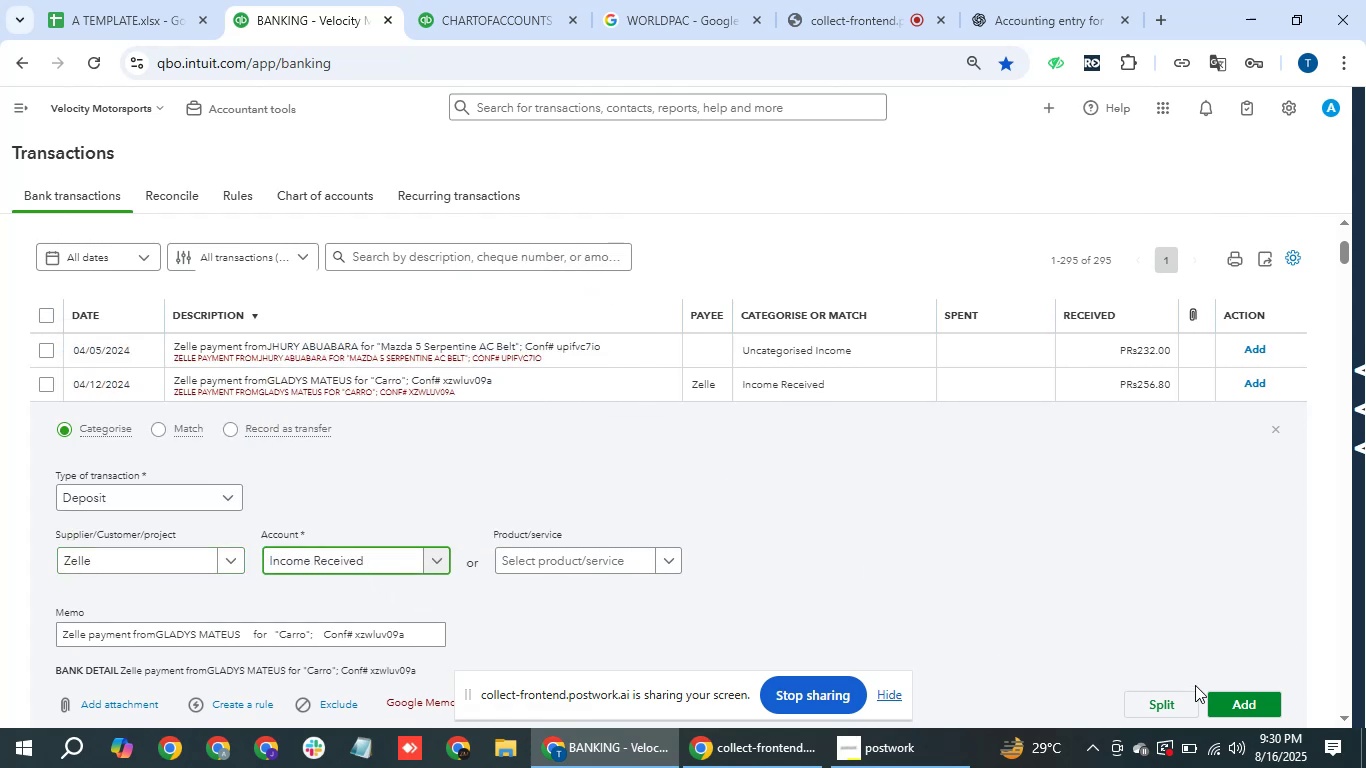 
left_click([1260, 699])
 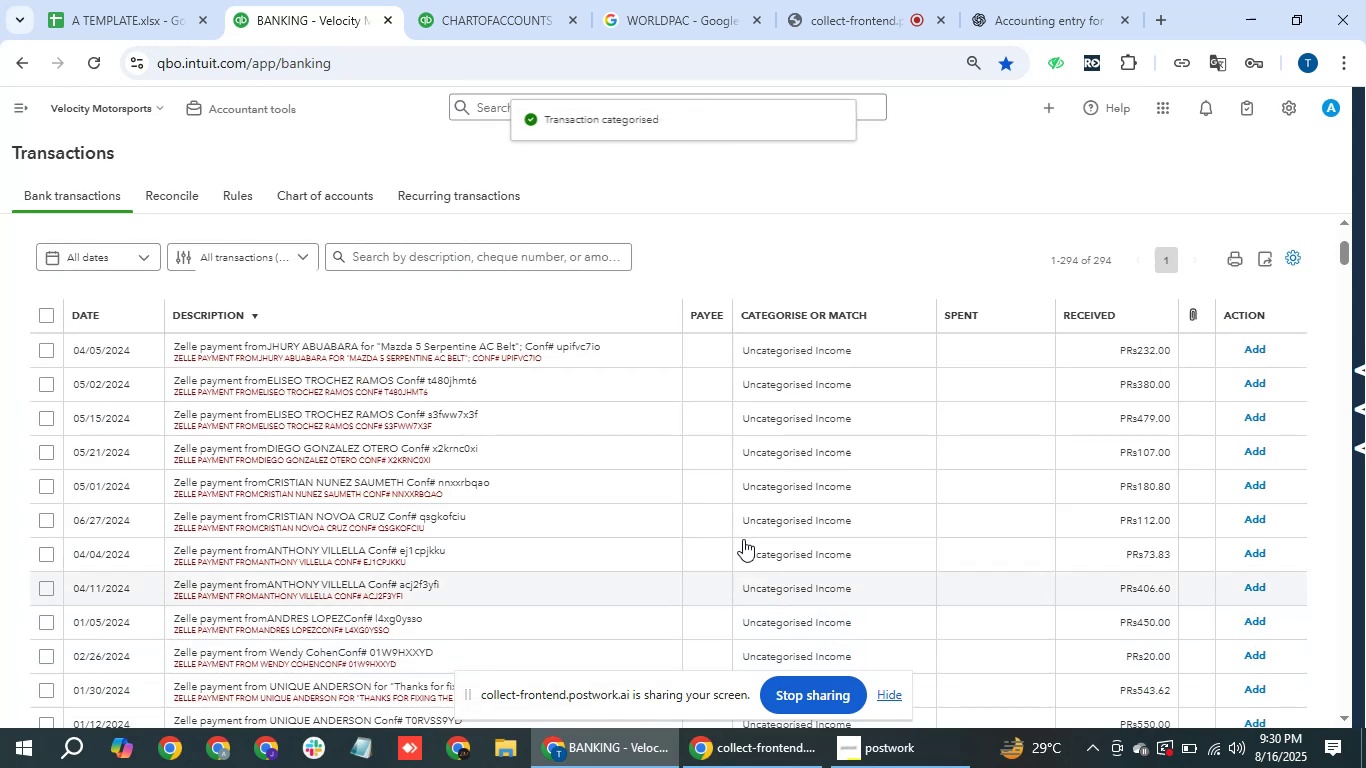 
wait(8.78)
 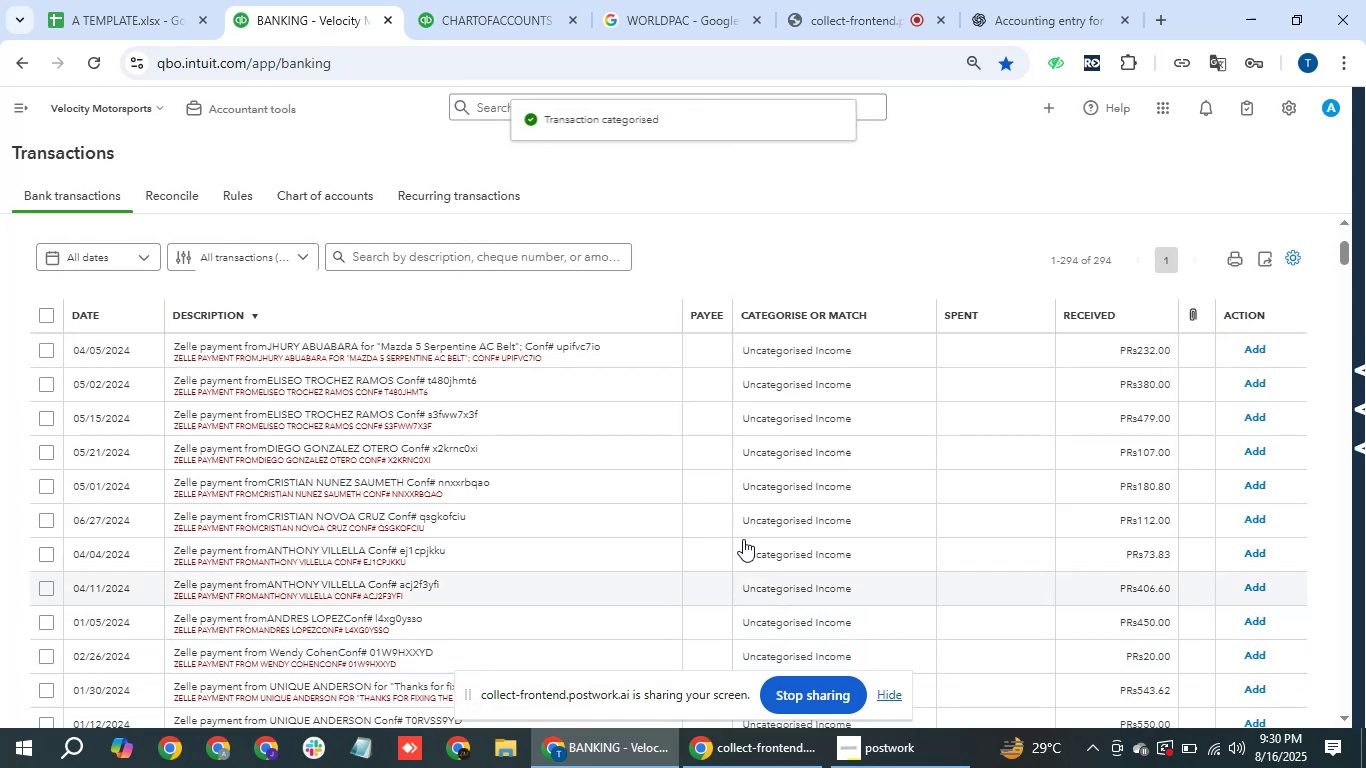 
left_click([553, 362])
 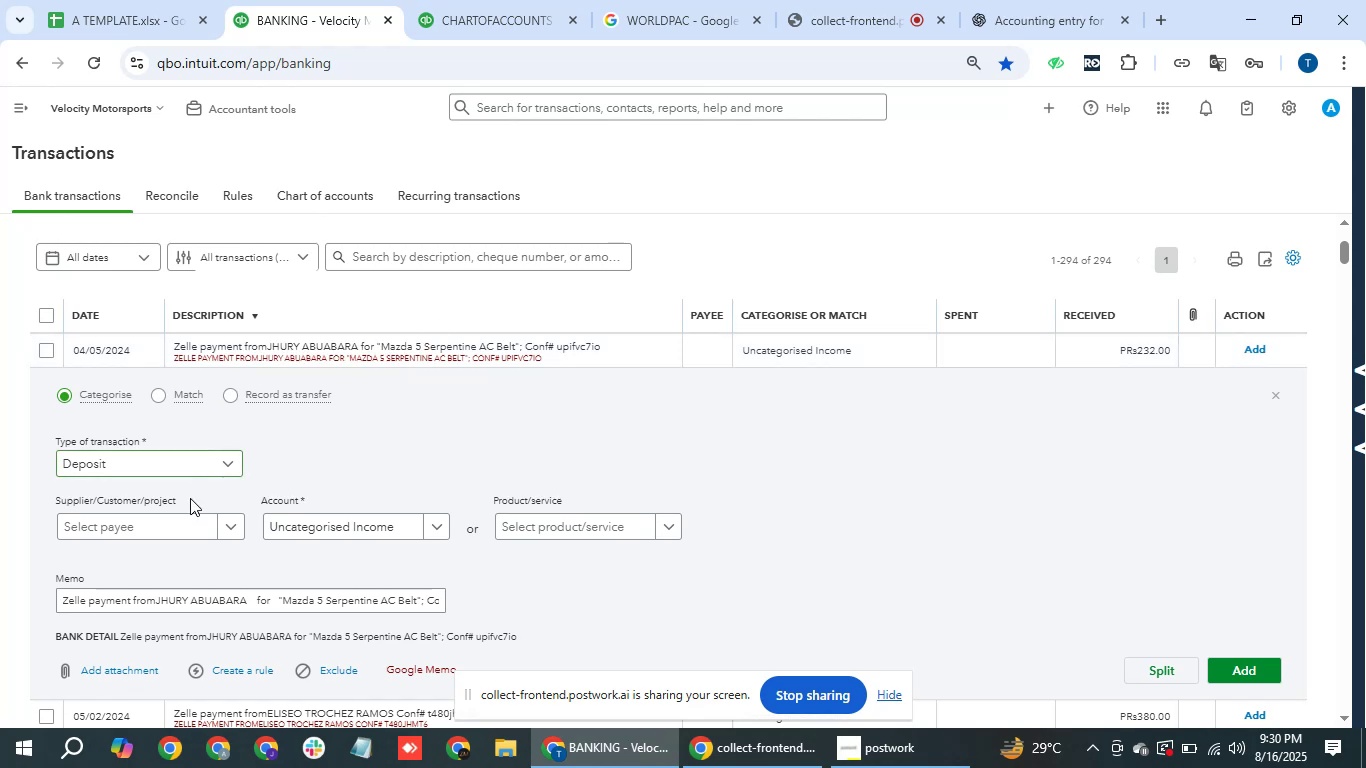 
left_click([179, 519])
 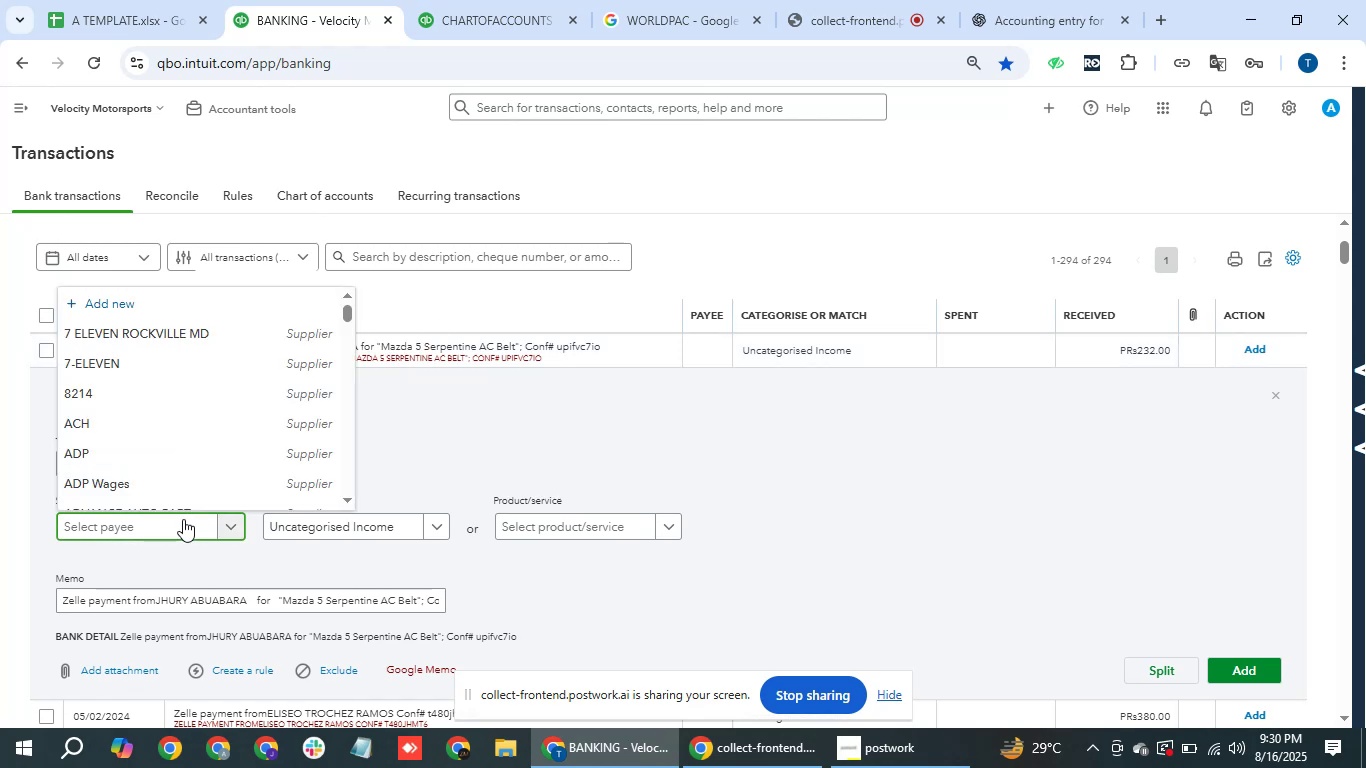 
type(zelle)
 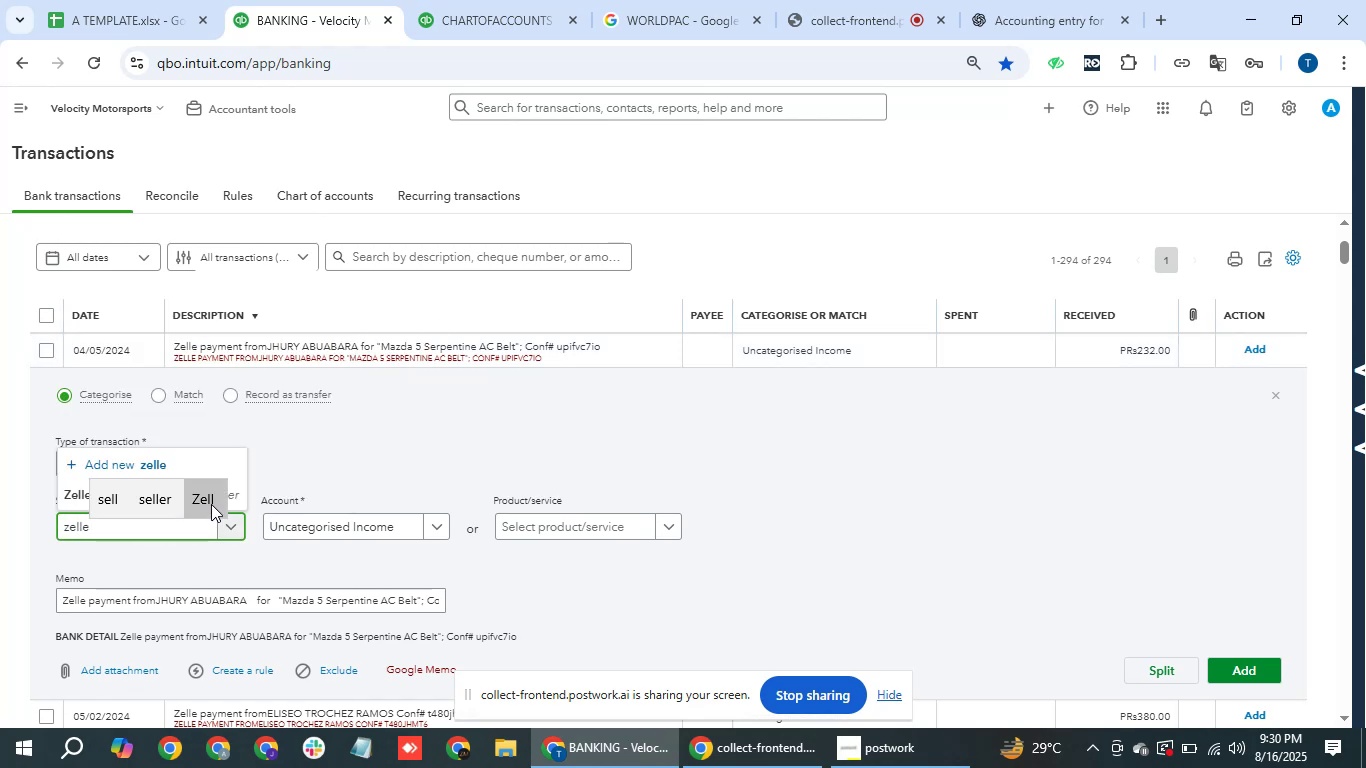 
wait(6.58)
 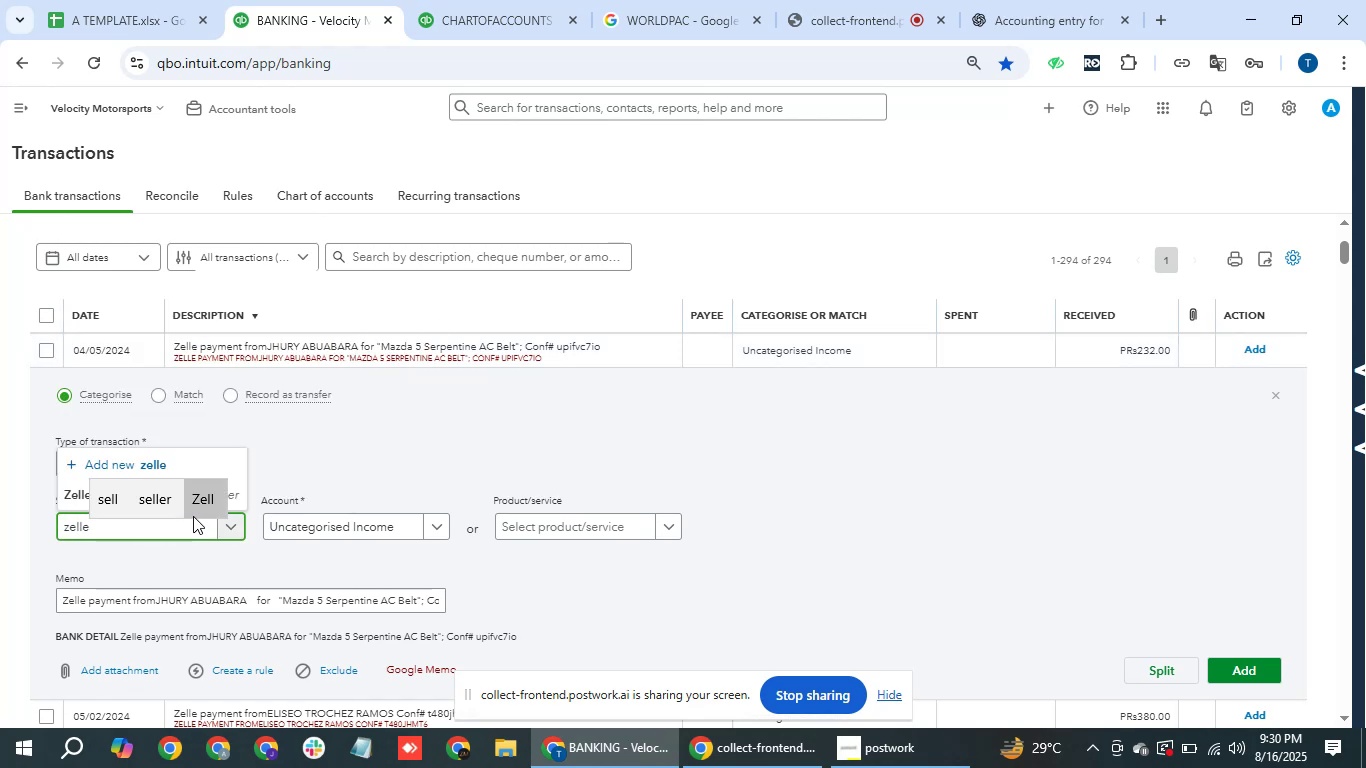 
left_click([69, 497])
 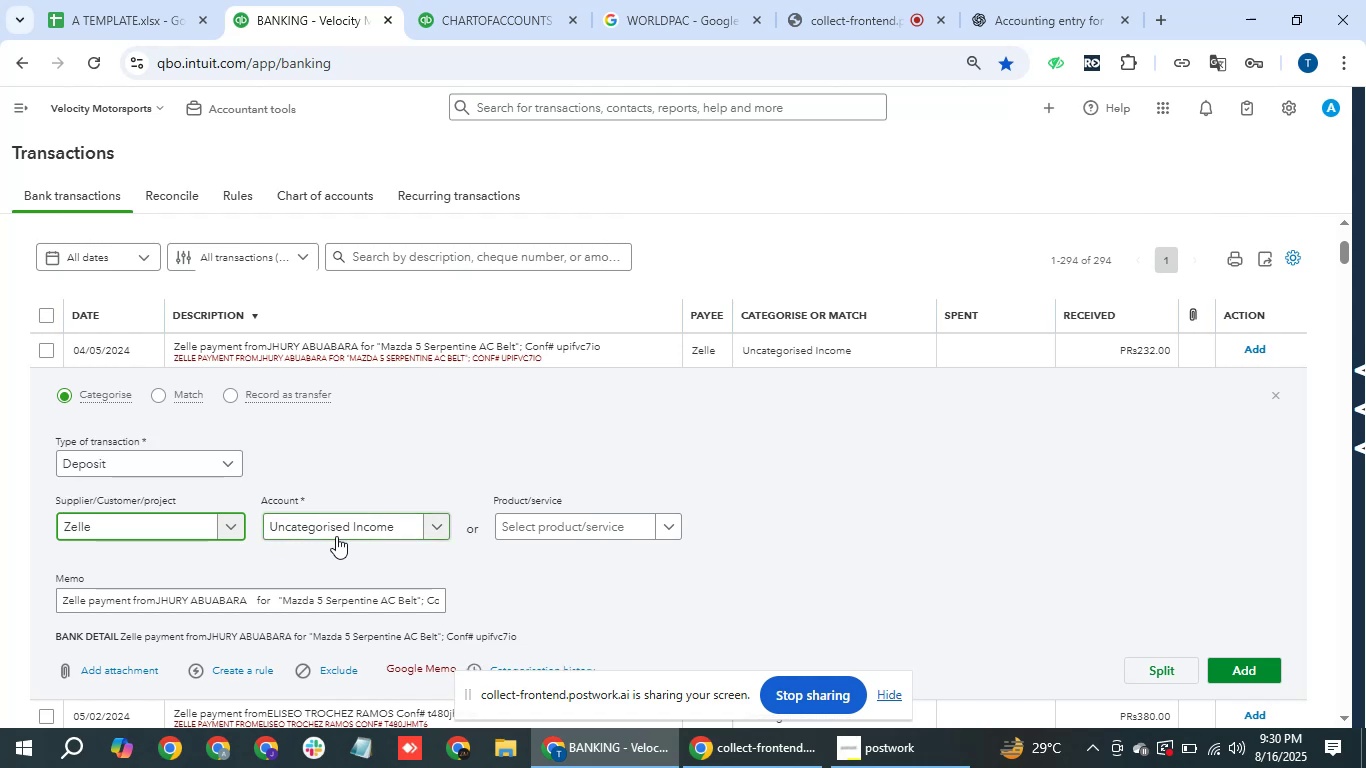 
left_click([352, 531])
 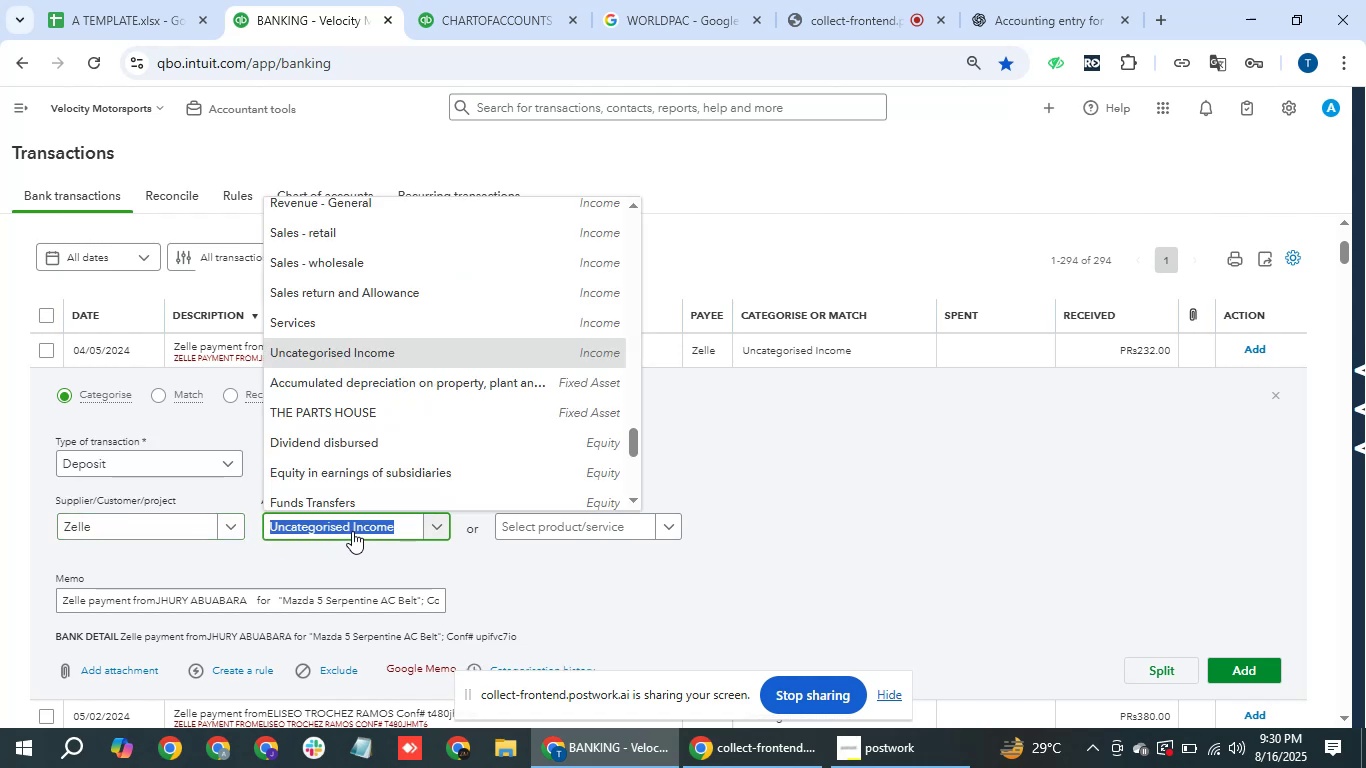 
type(income)
 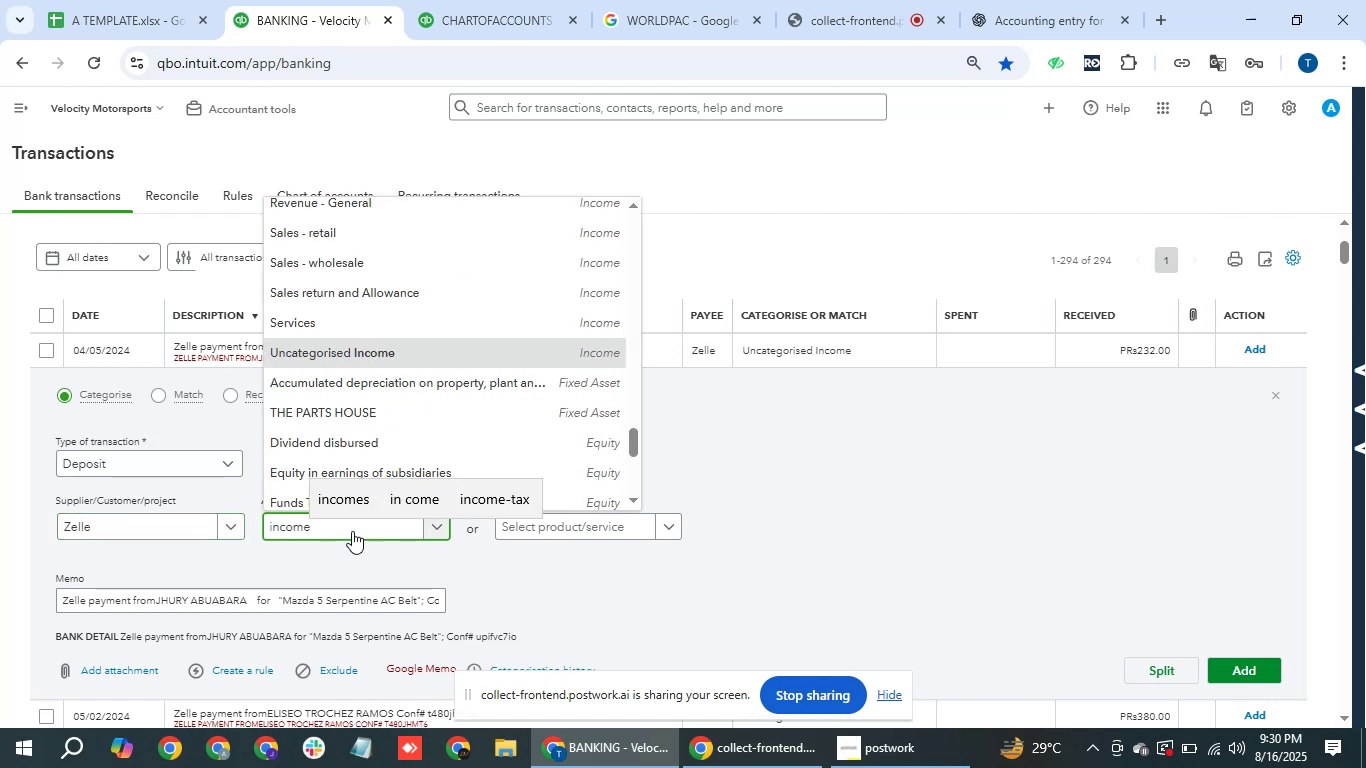 
key(ArrowDown)
 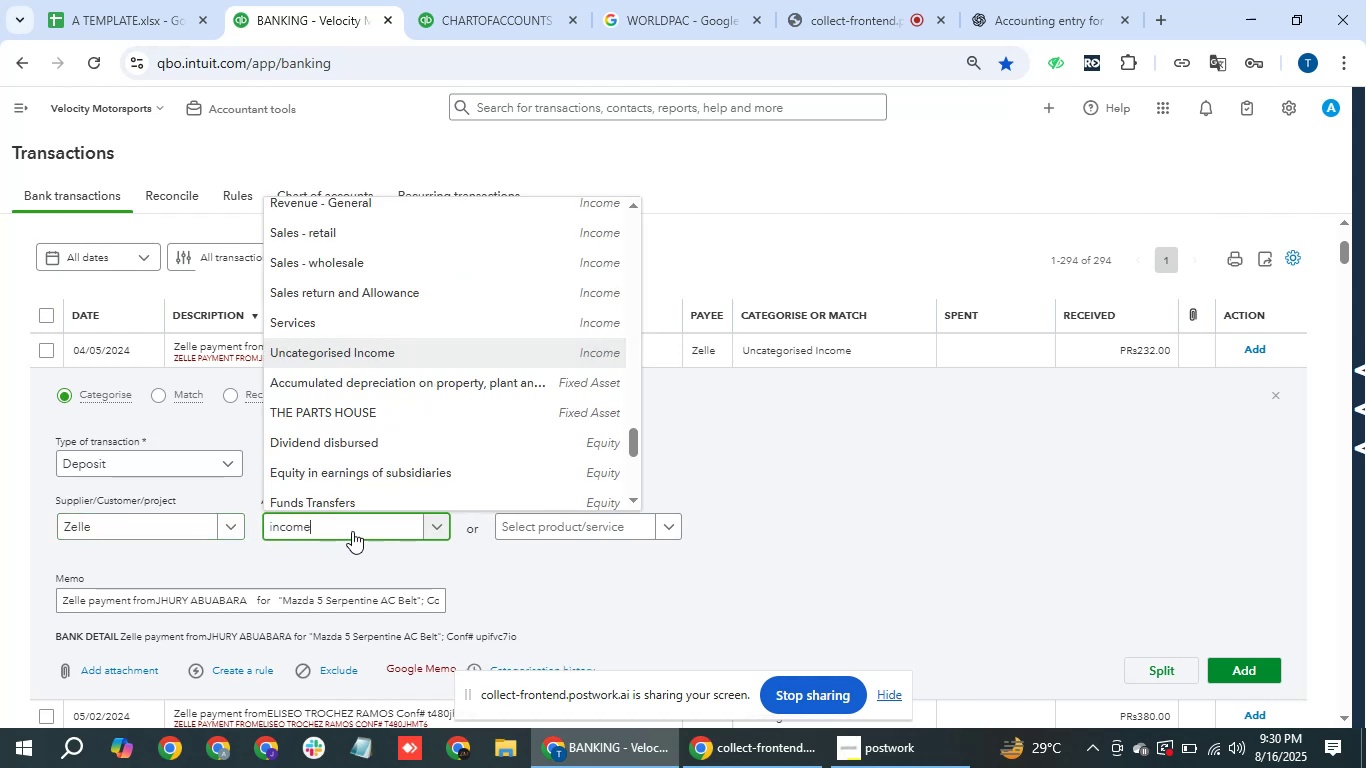 
key(ArrowDown)
 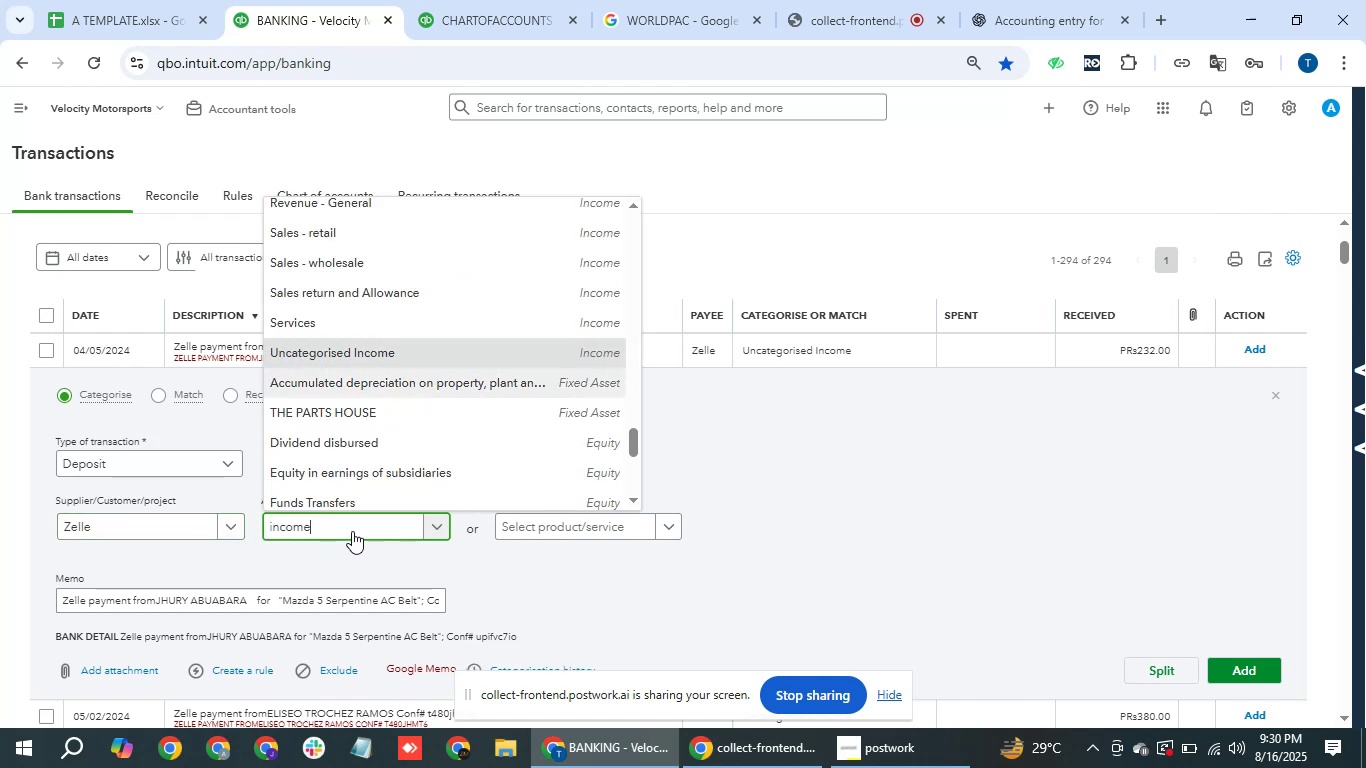 
key(ArrowDown)
 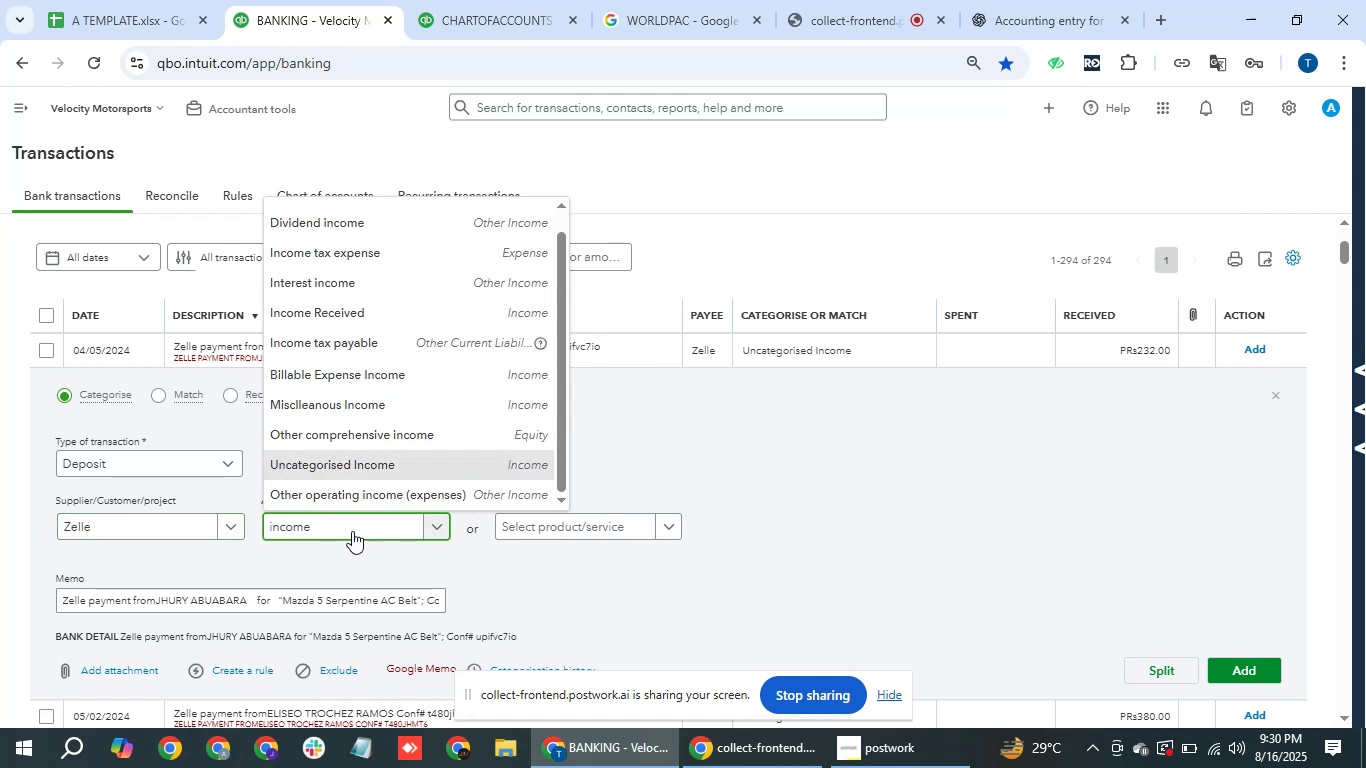 
key(ArrowDown)
 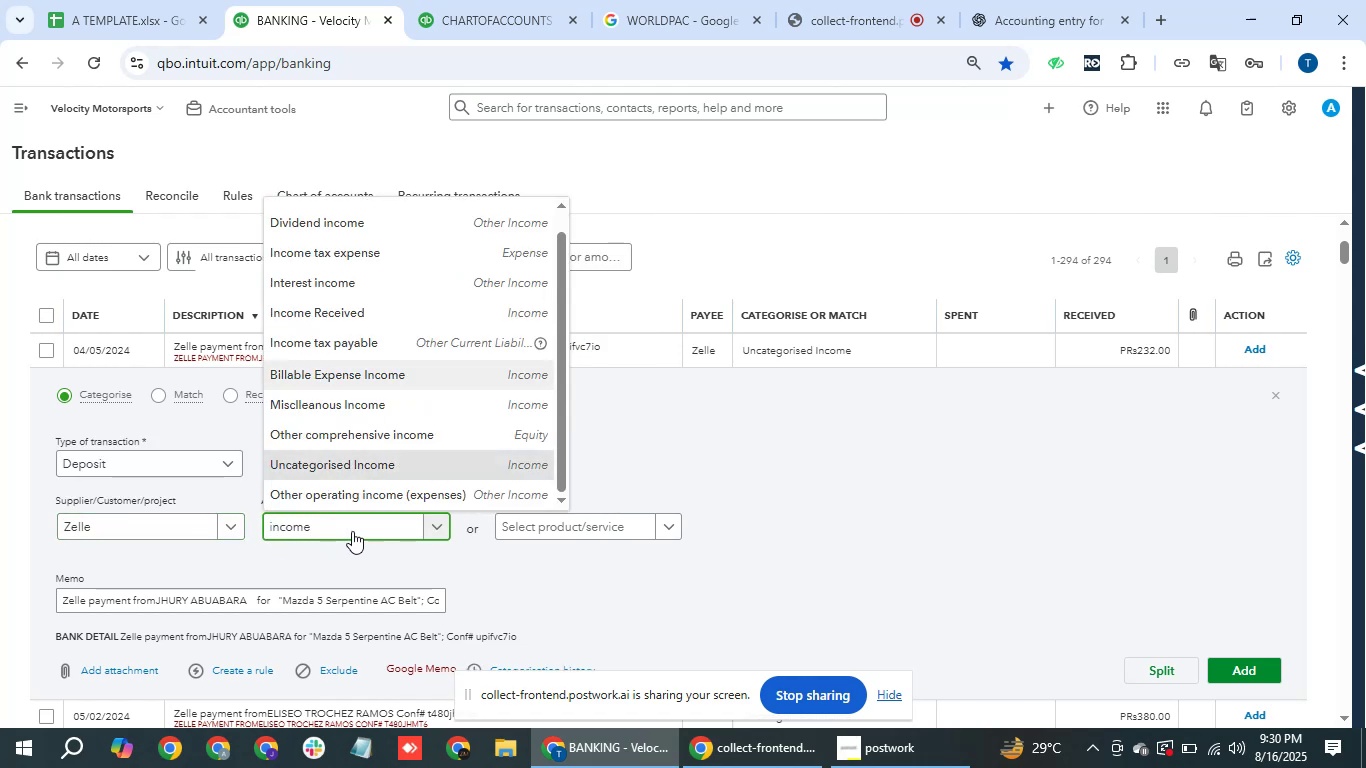 
key(ArrowDown)
 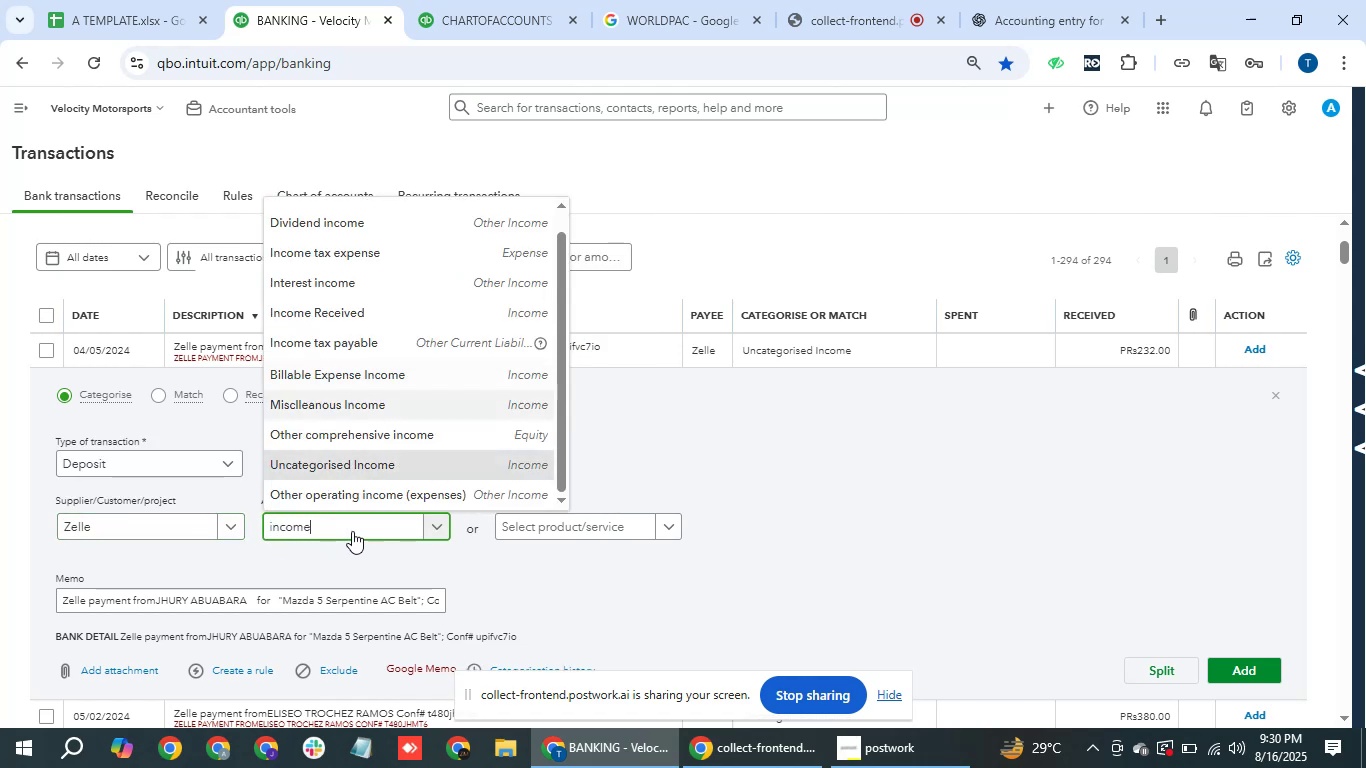 
key(ArrowDown)
 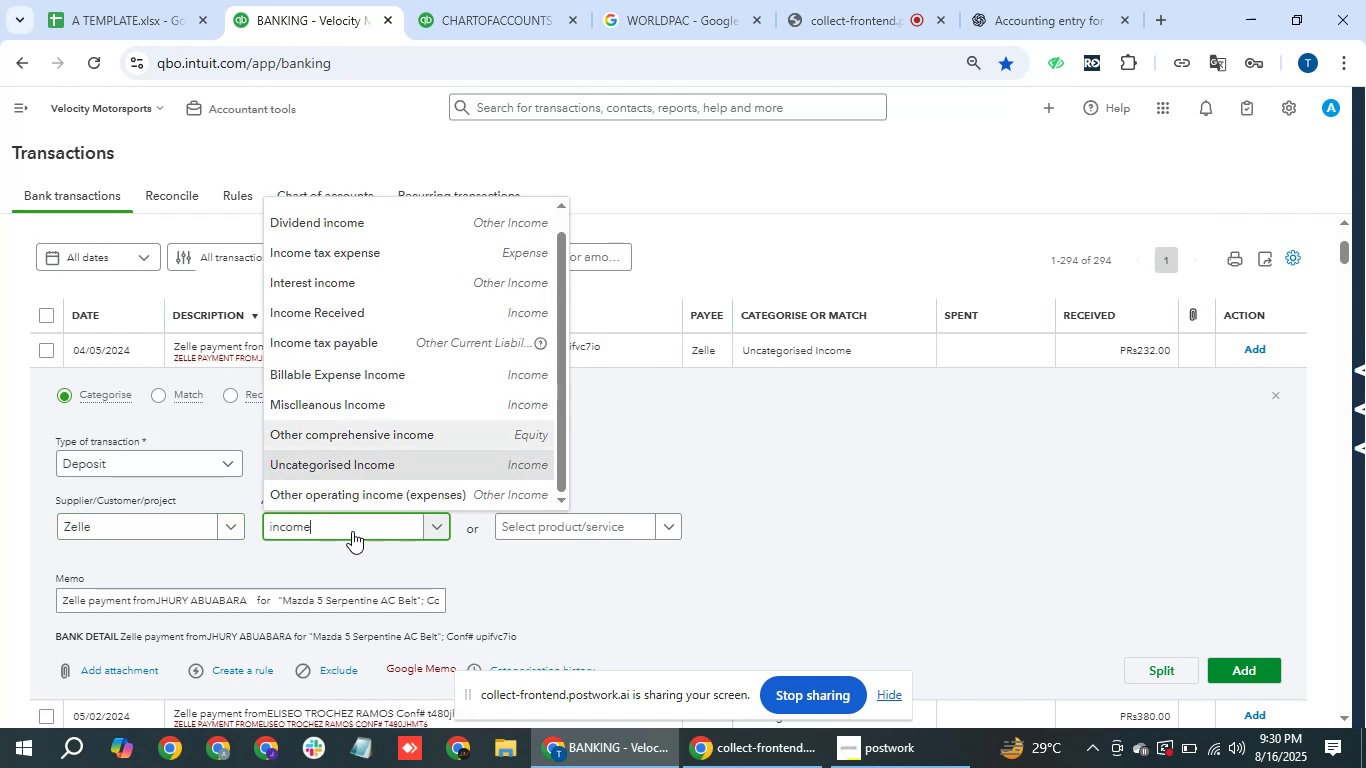 
key(ArrowDown)
 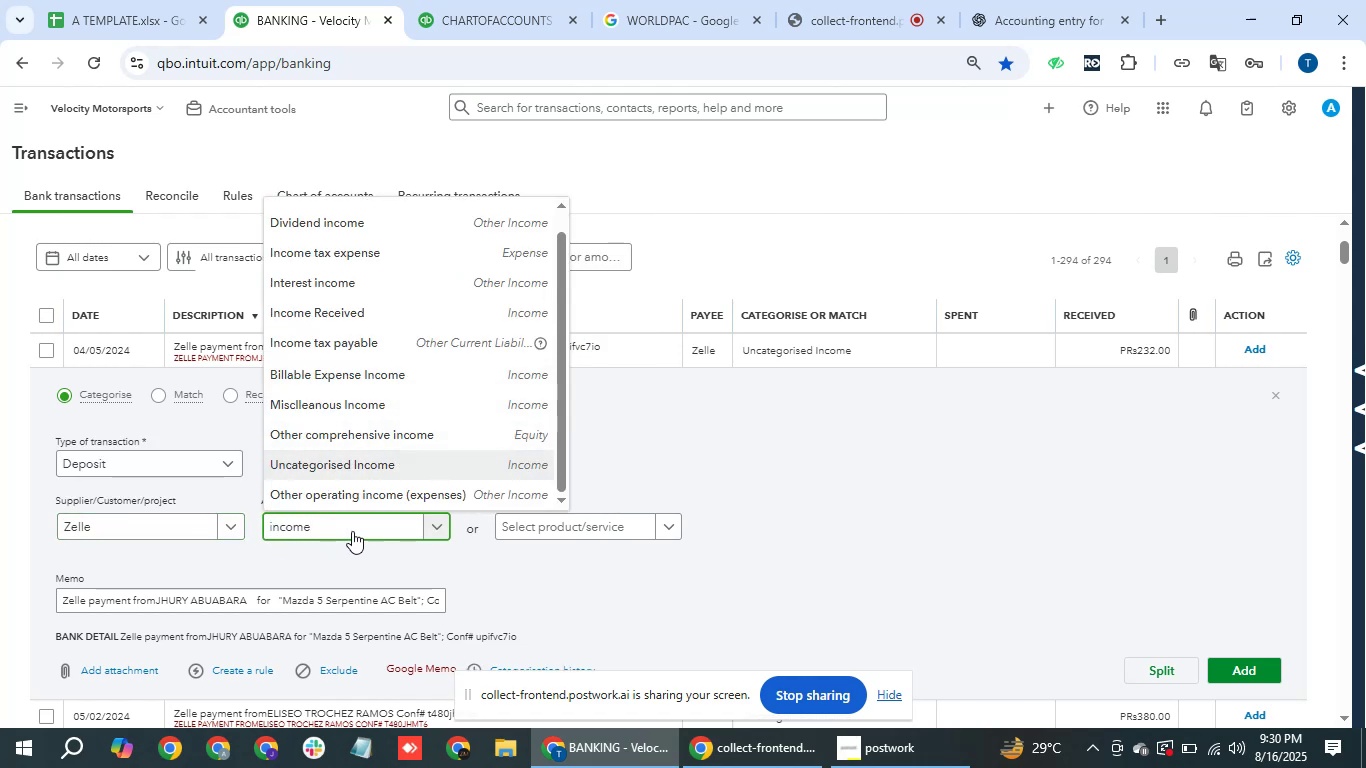 
key(ArrowUp)
 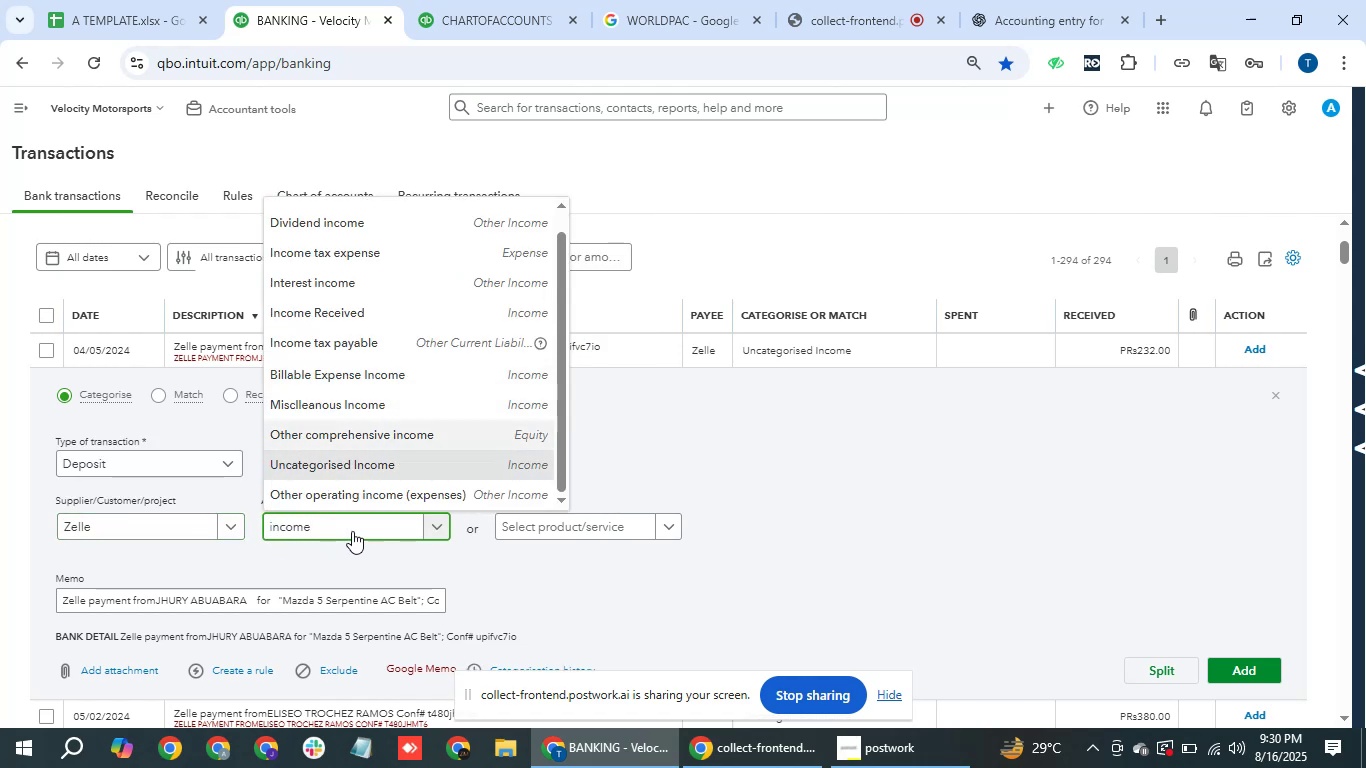 
key(ArrowUp)
 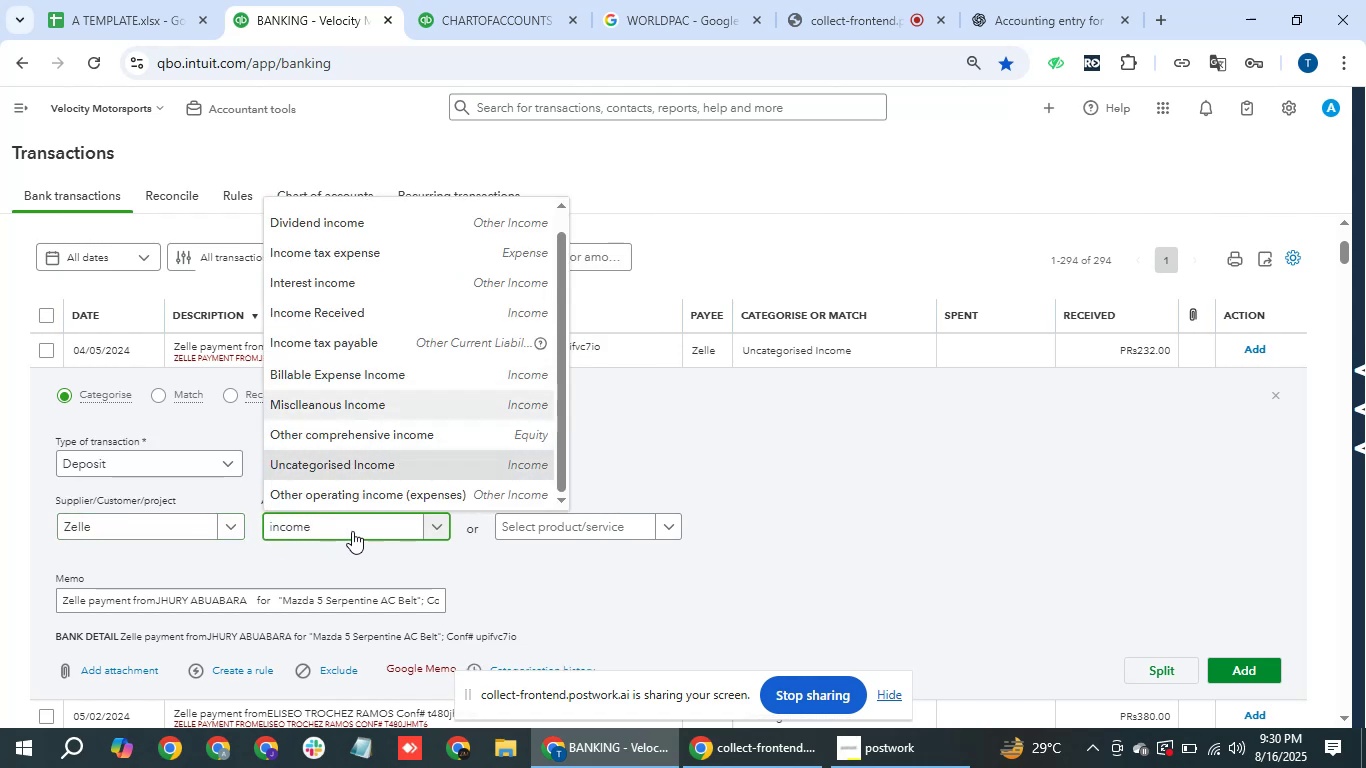 
key(ArrowUp)
 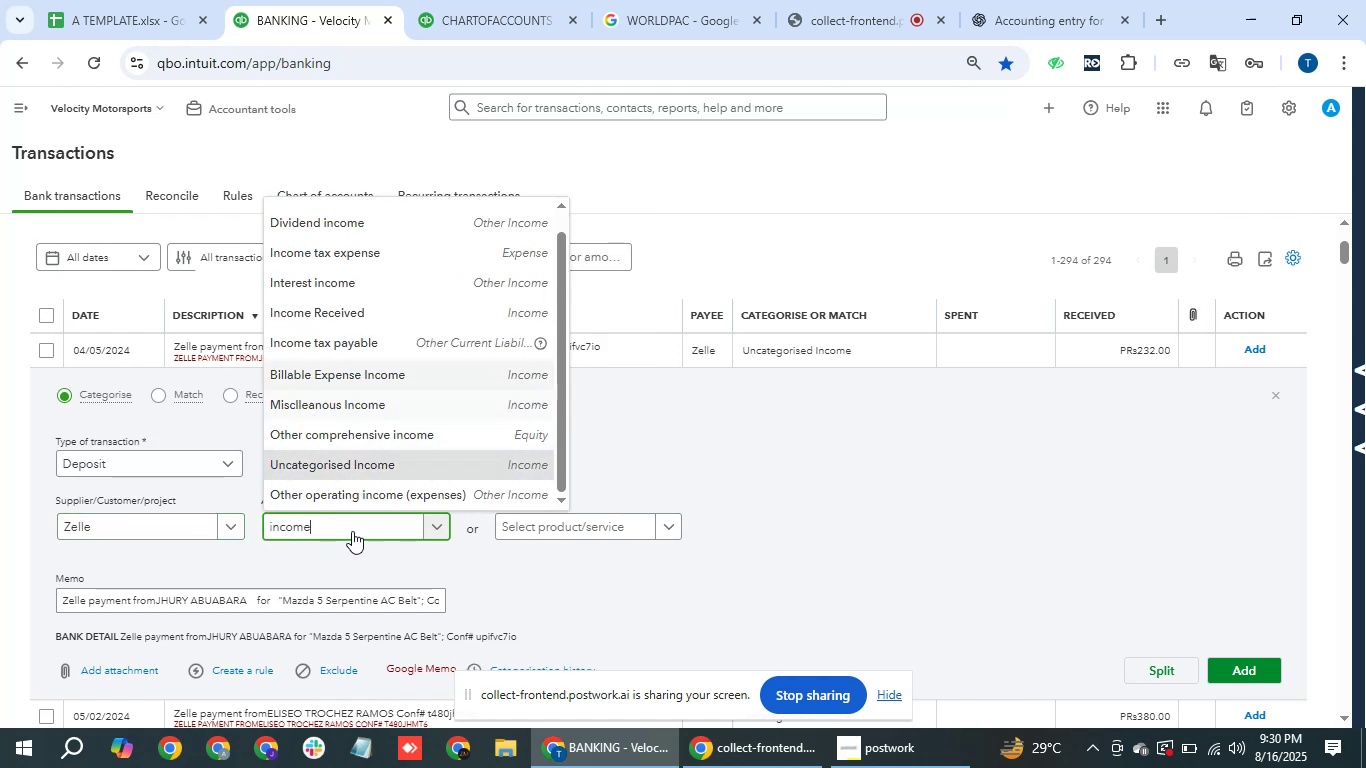 
key(ArrowUp)
 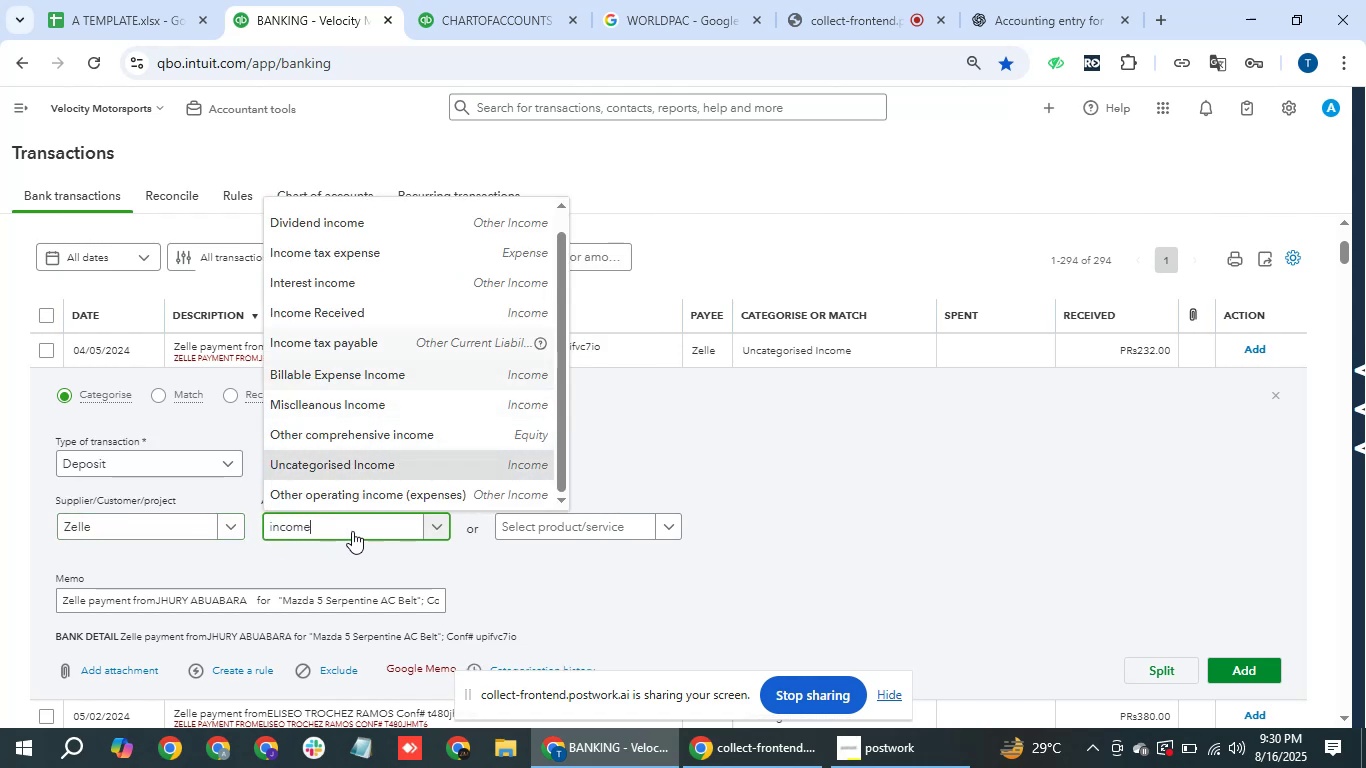 
key(ArrowUp)
 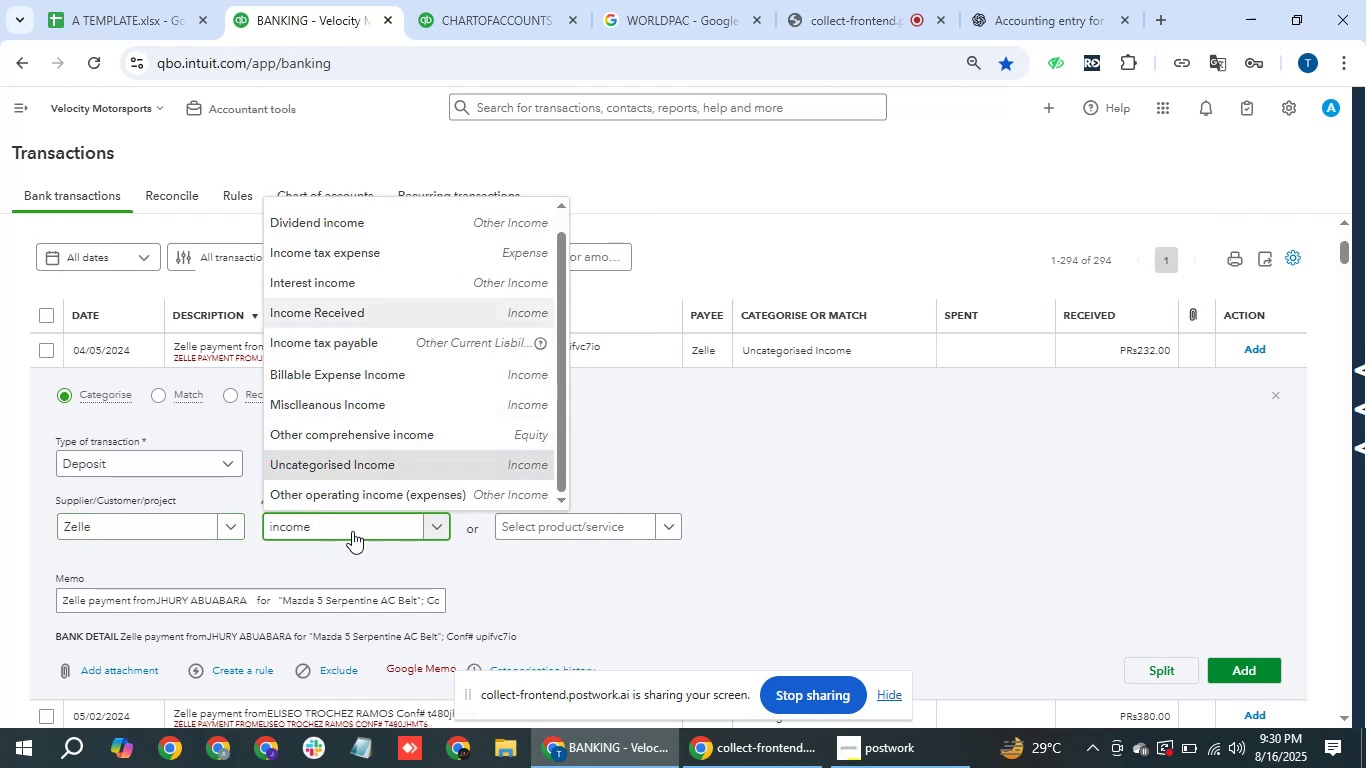 
key(Enter)
 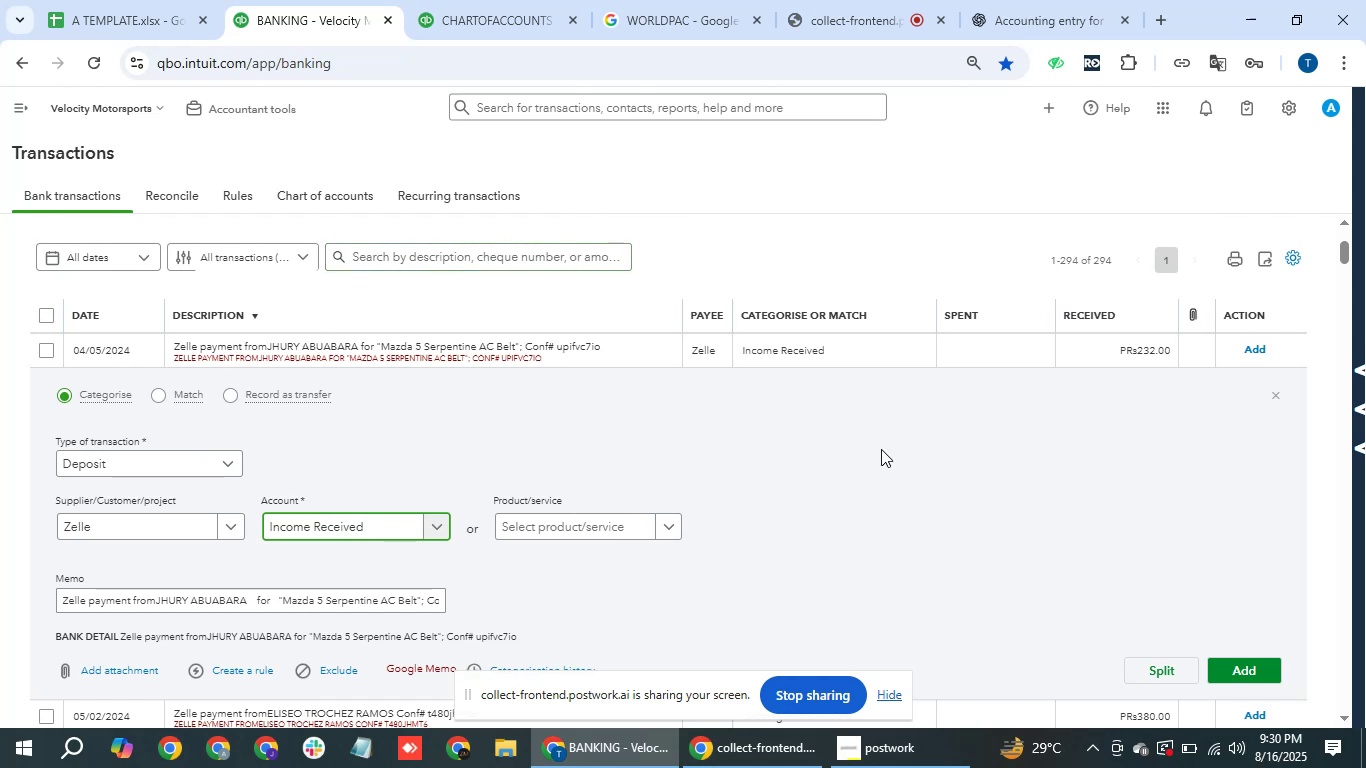 
double_click([1237, 663])
 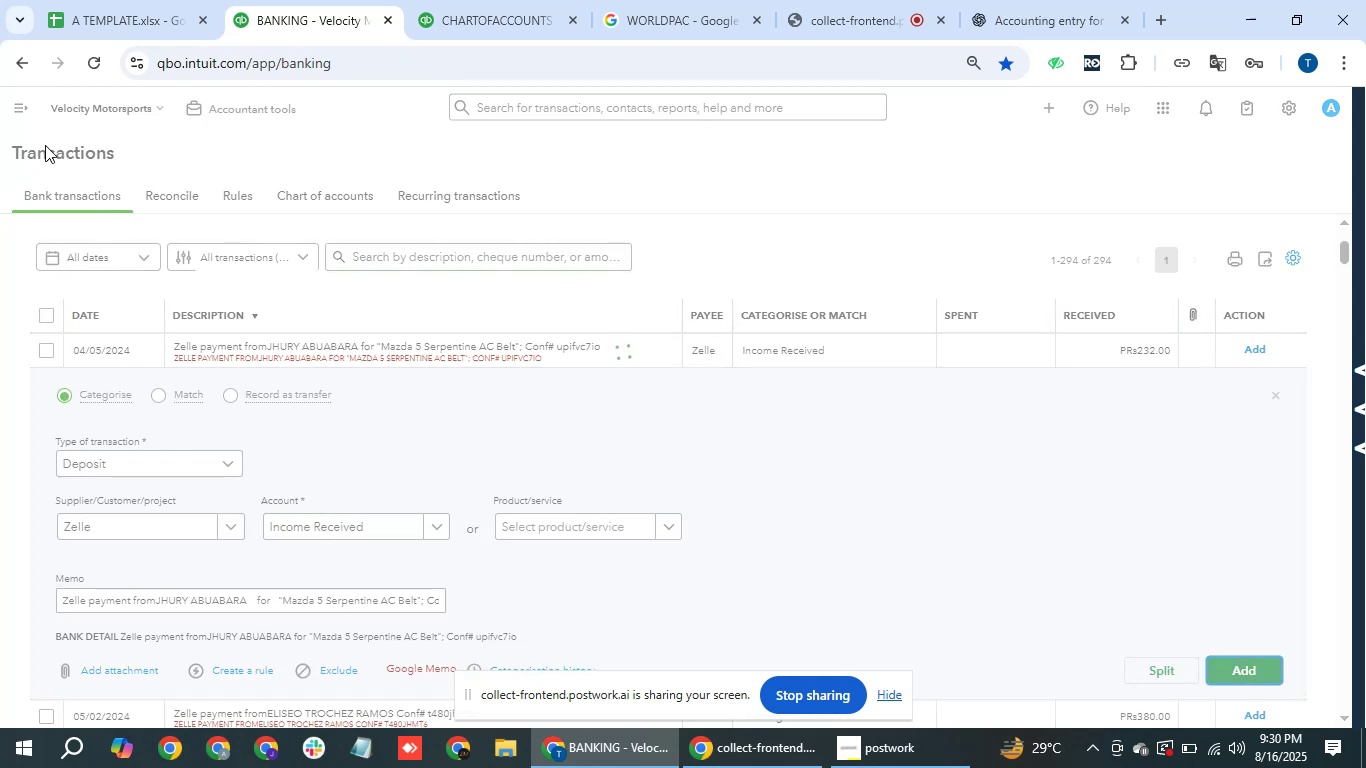 
mouse_move([64, 121])
 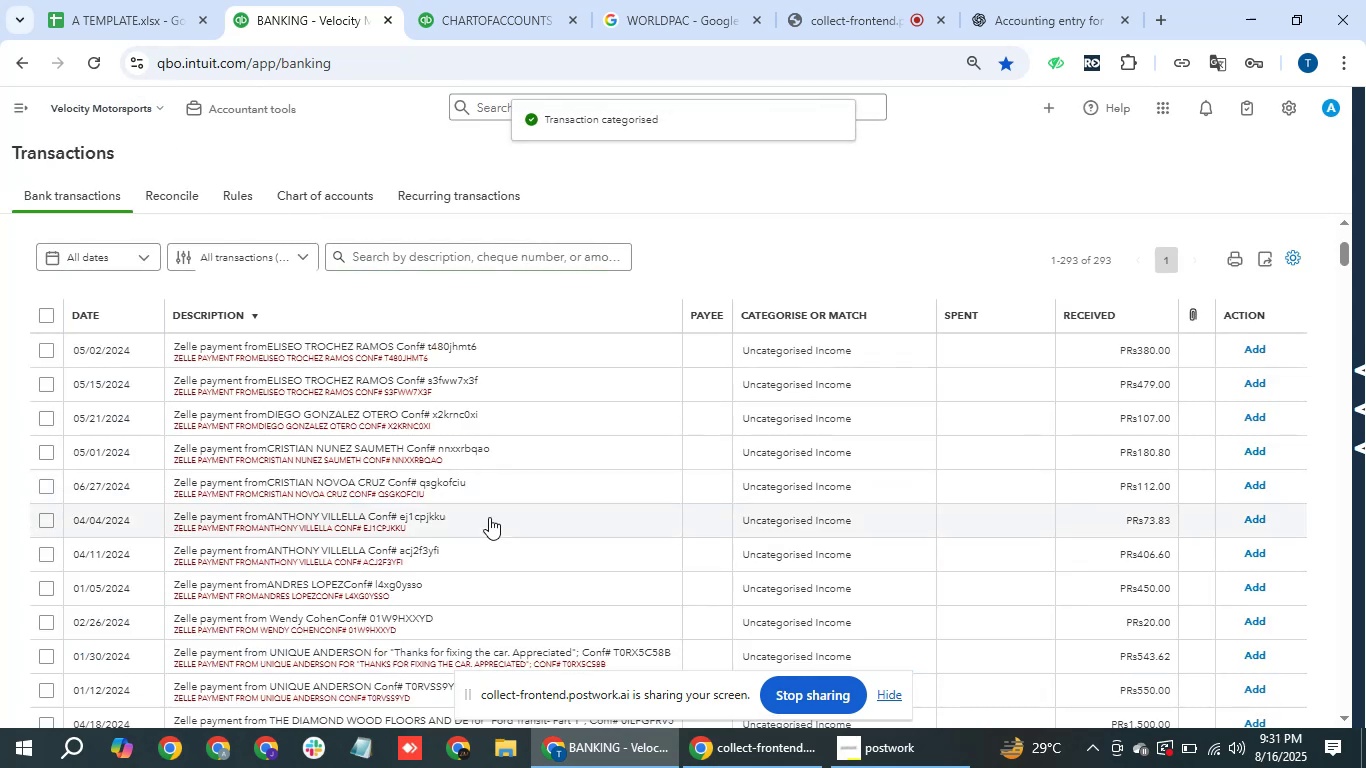 
scroll: coordinate [513, 526], scroll_direction: down, amount: 1.0
 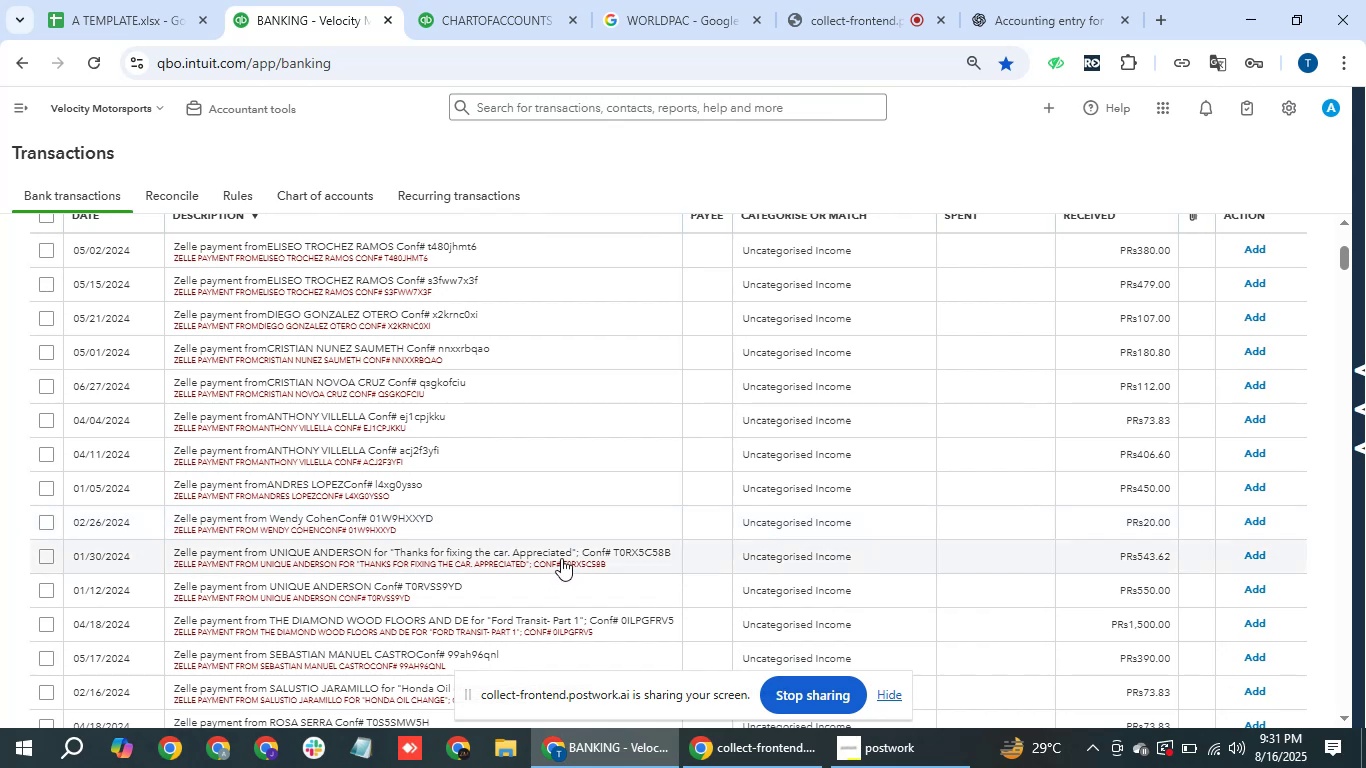 
left_click([562, 556])
 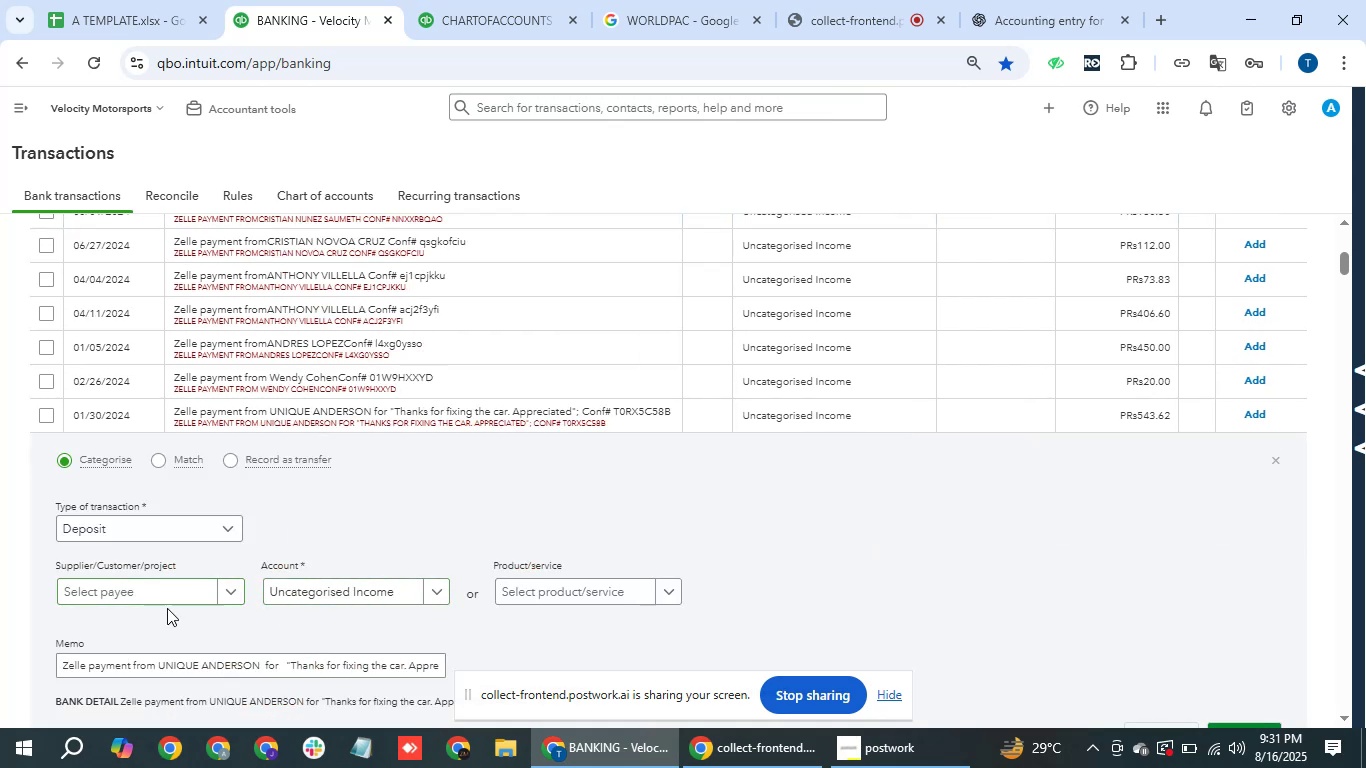 
type(zelle)
 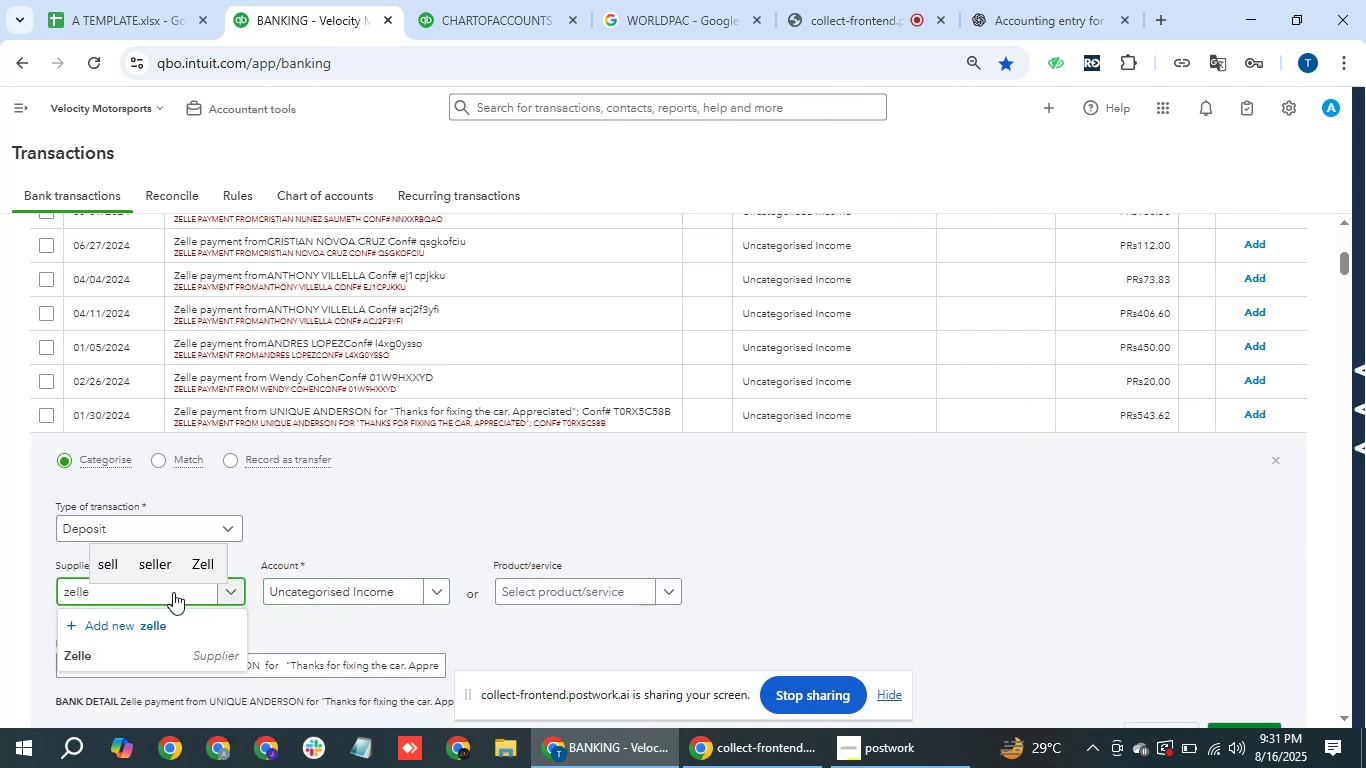 
key(ArrowDown)
 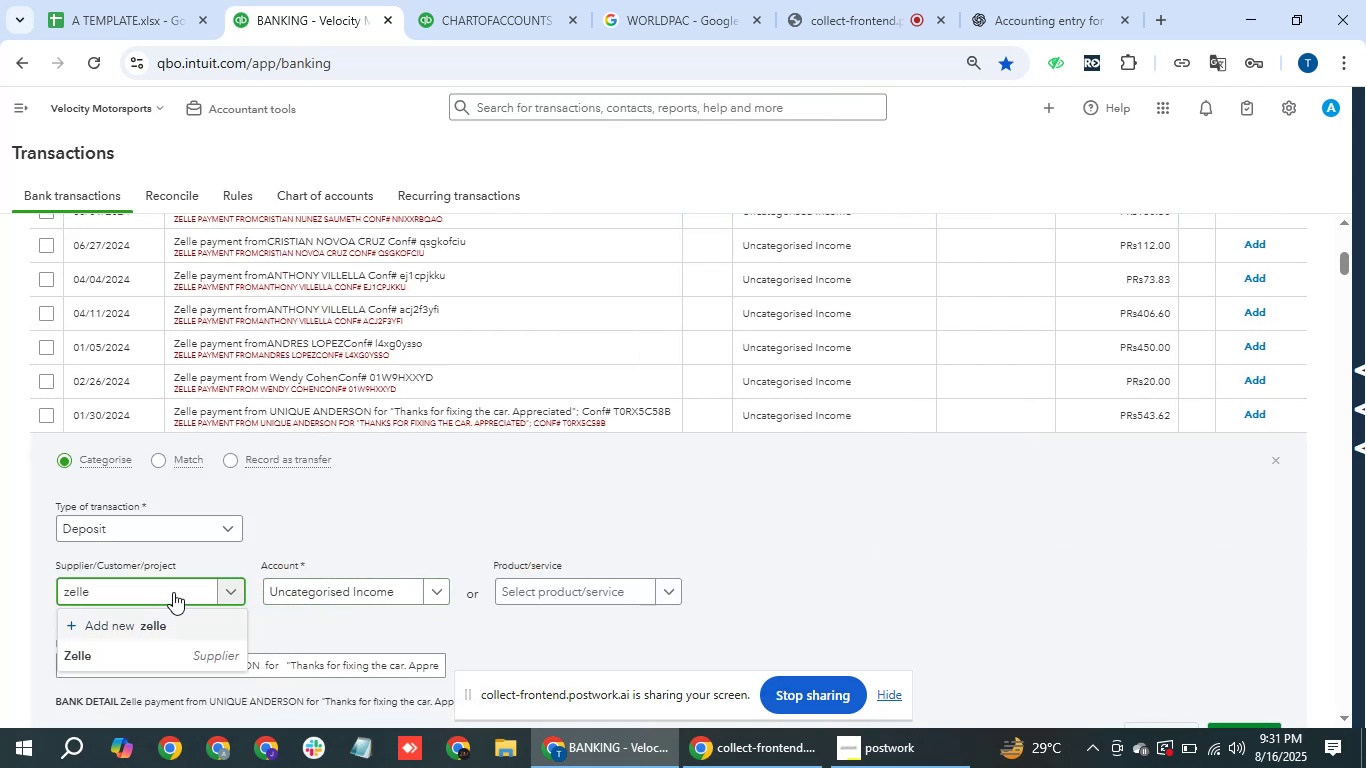 
key(ArrowDown)
 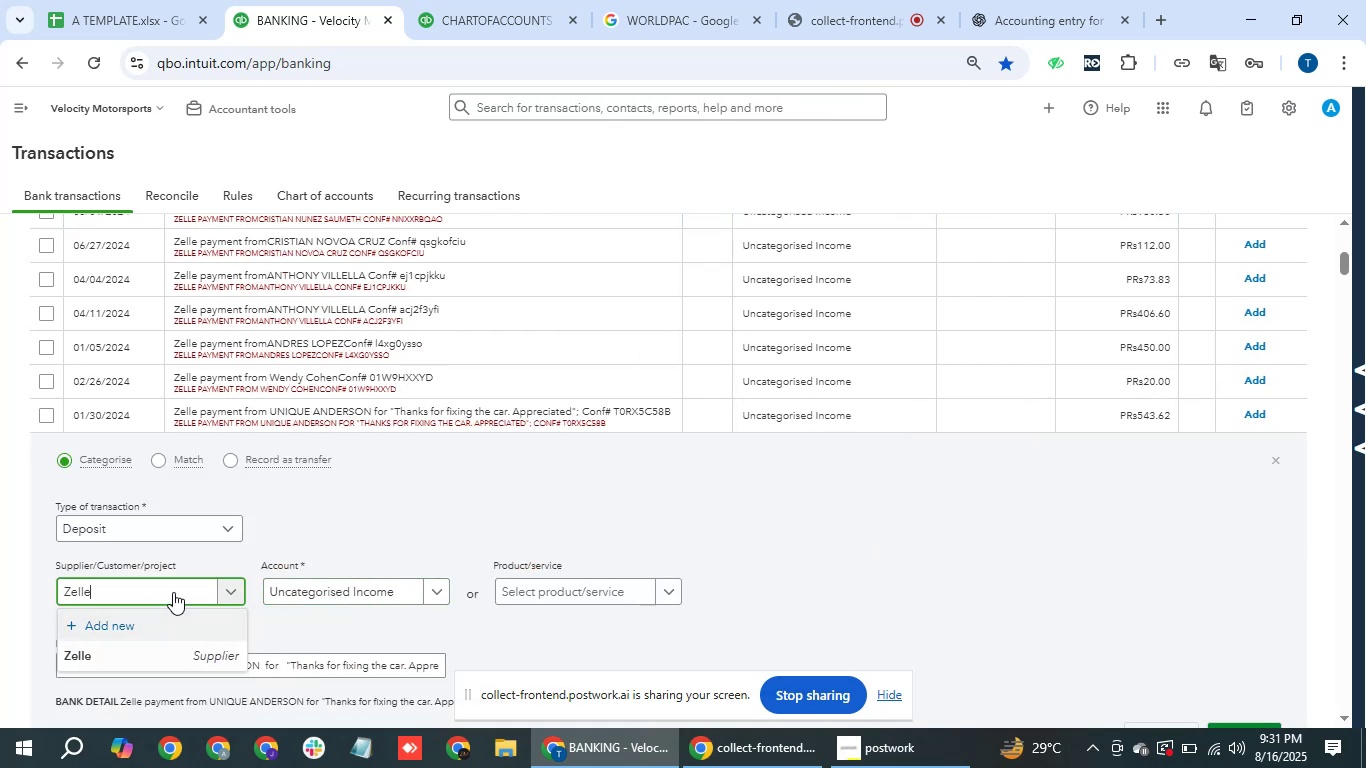 
key(ArrowDown)
 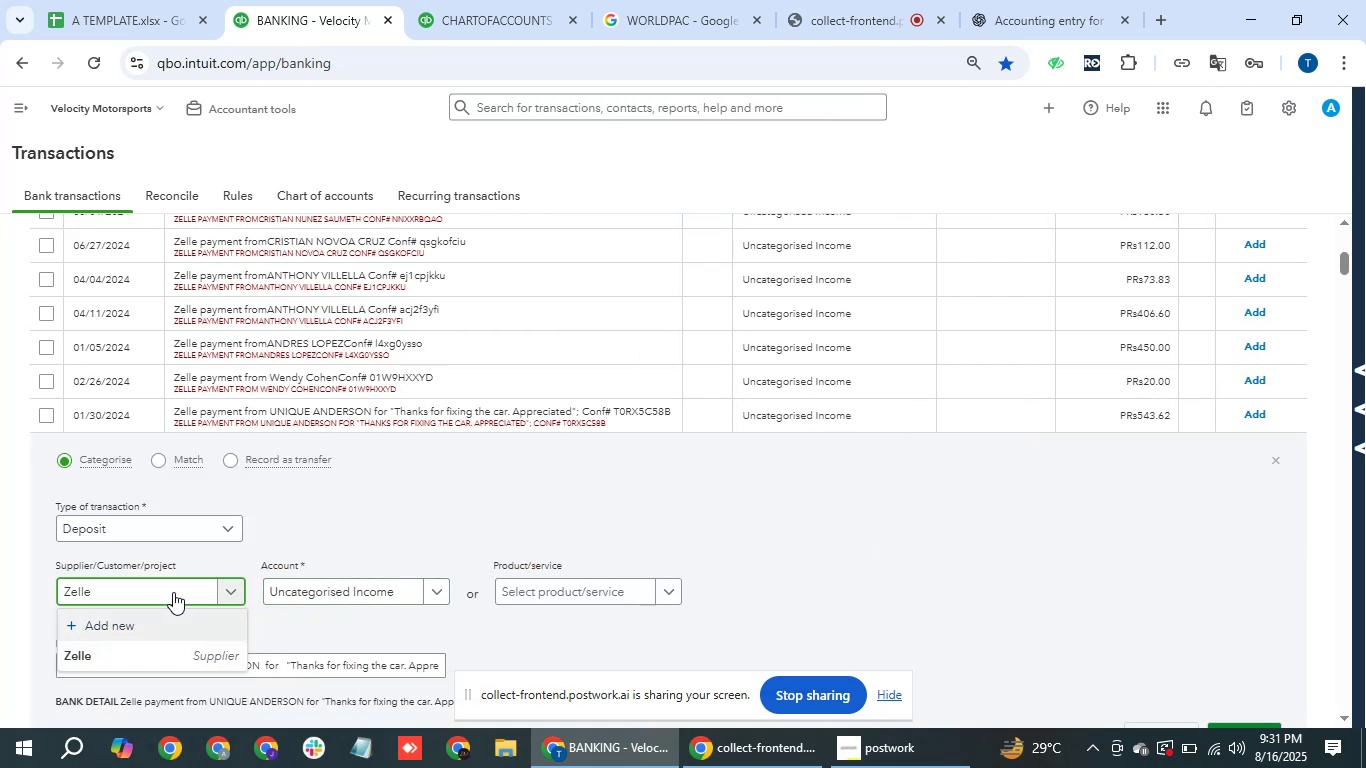 
key(ArrowDown)
 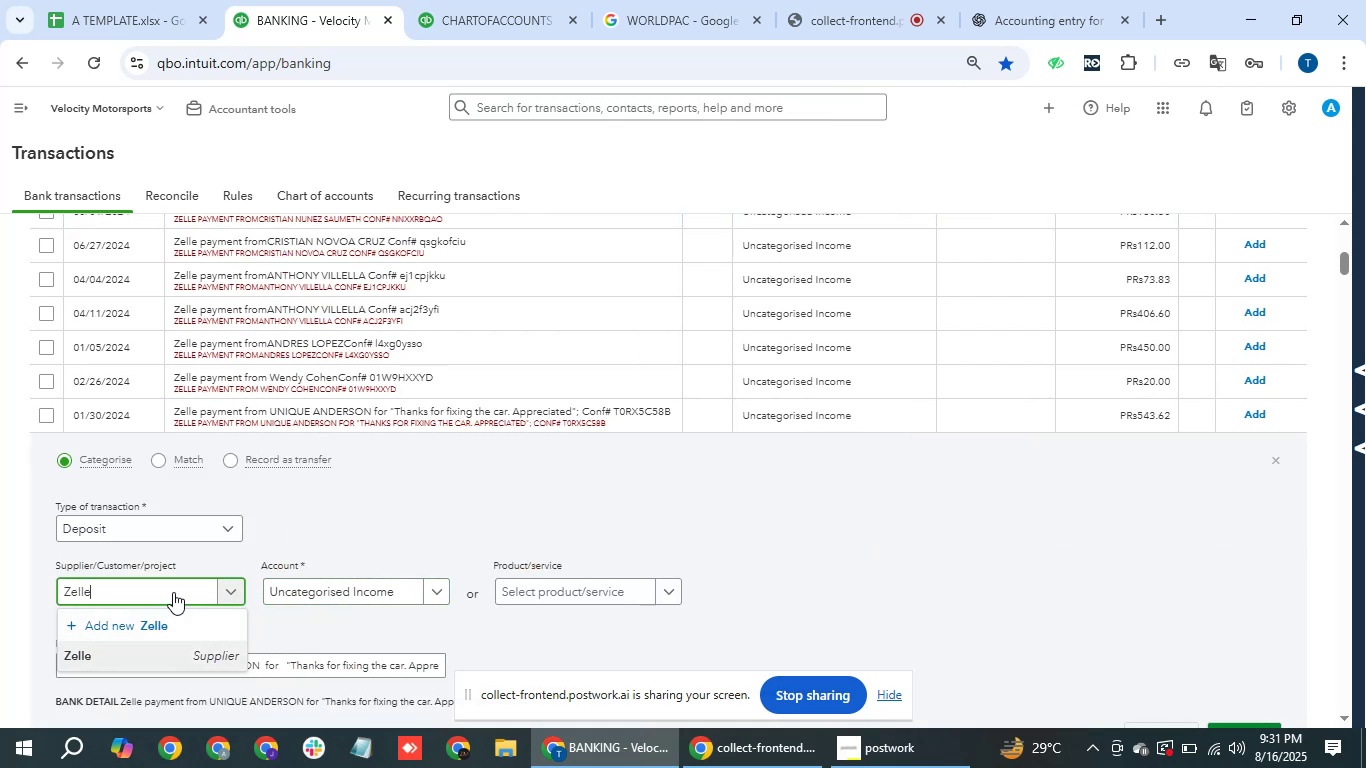 
key(Enter)
 